 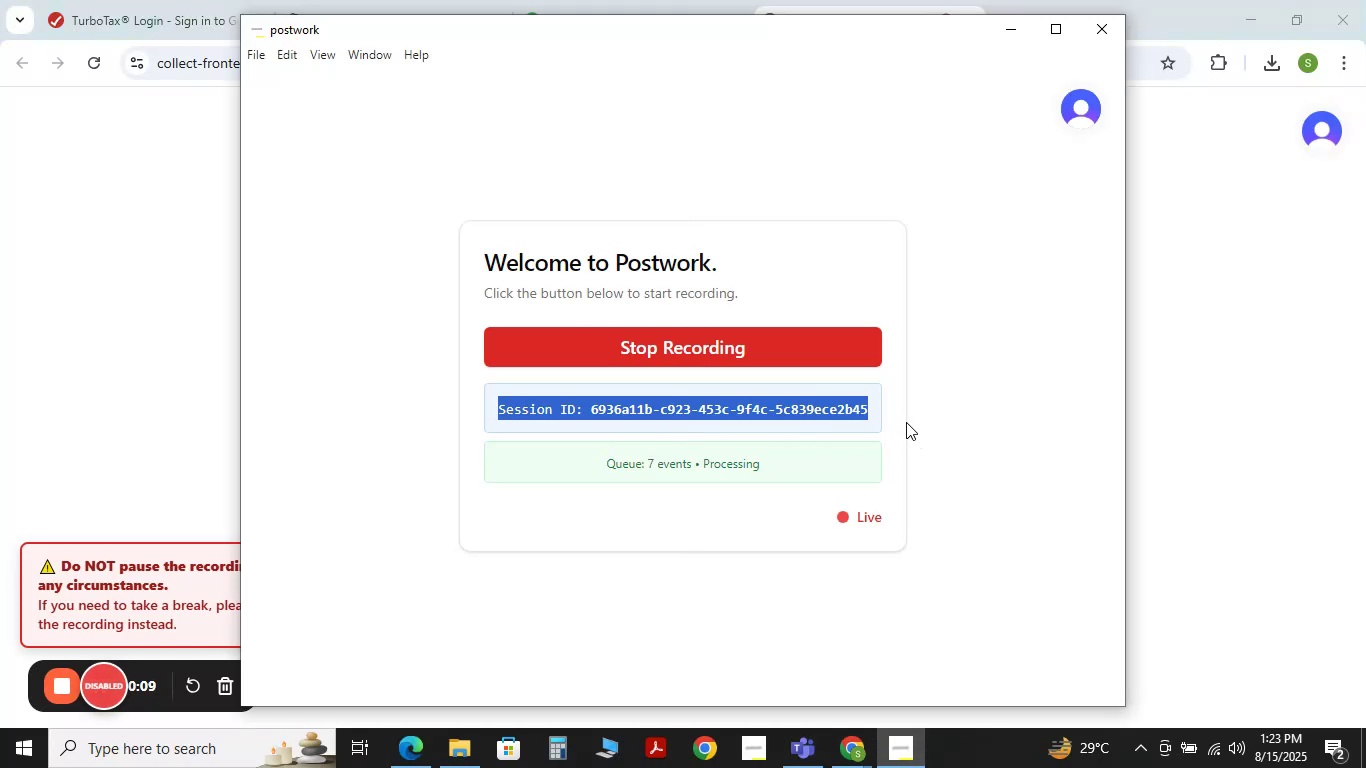 
double_click([906, 422])
 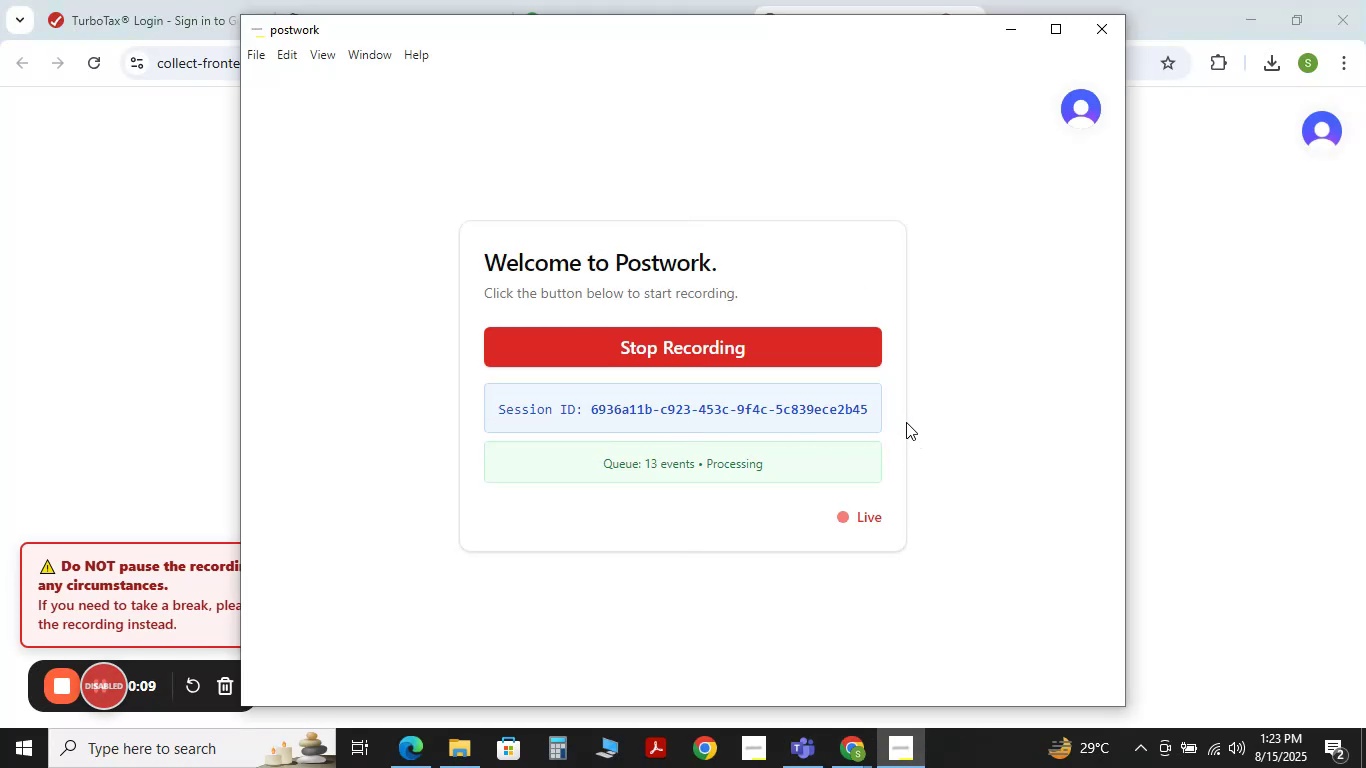 
key(Control+C)
 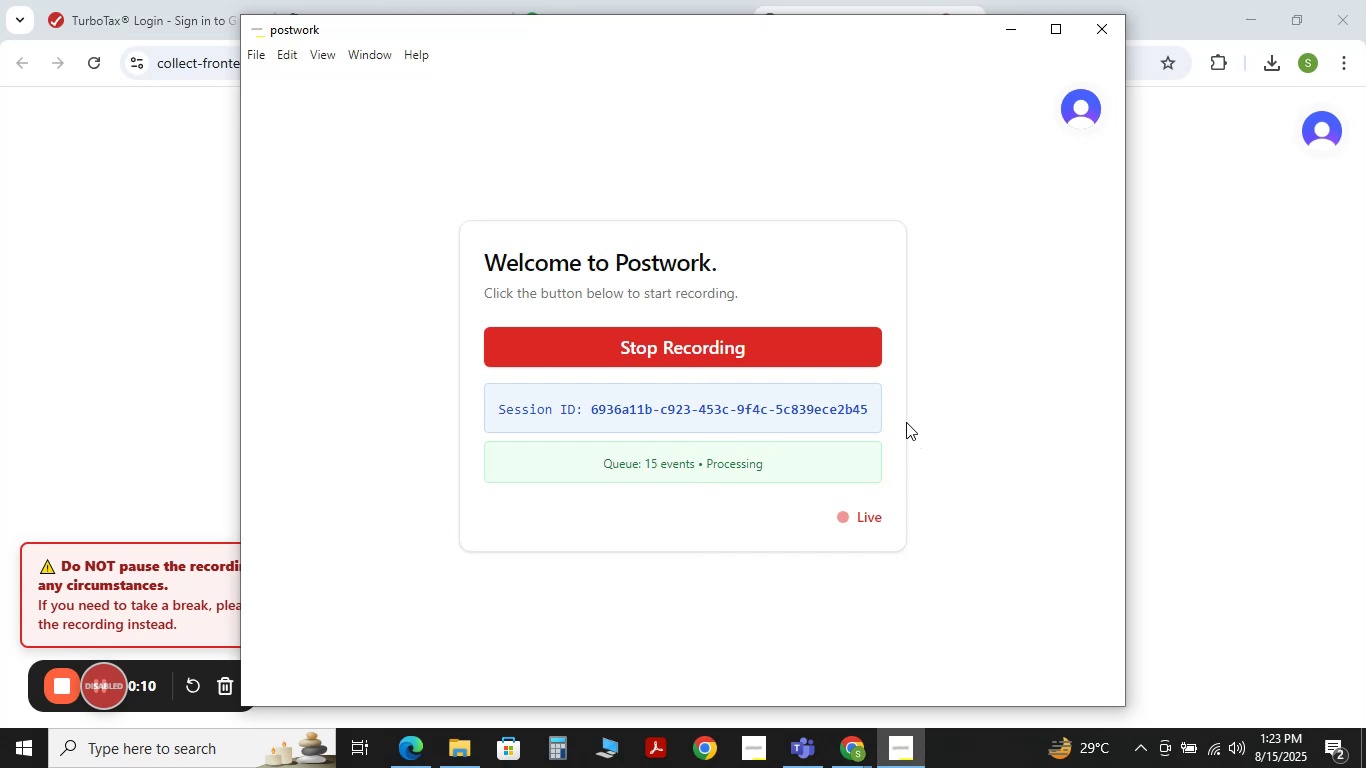 
key(Control+C)
 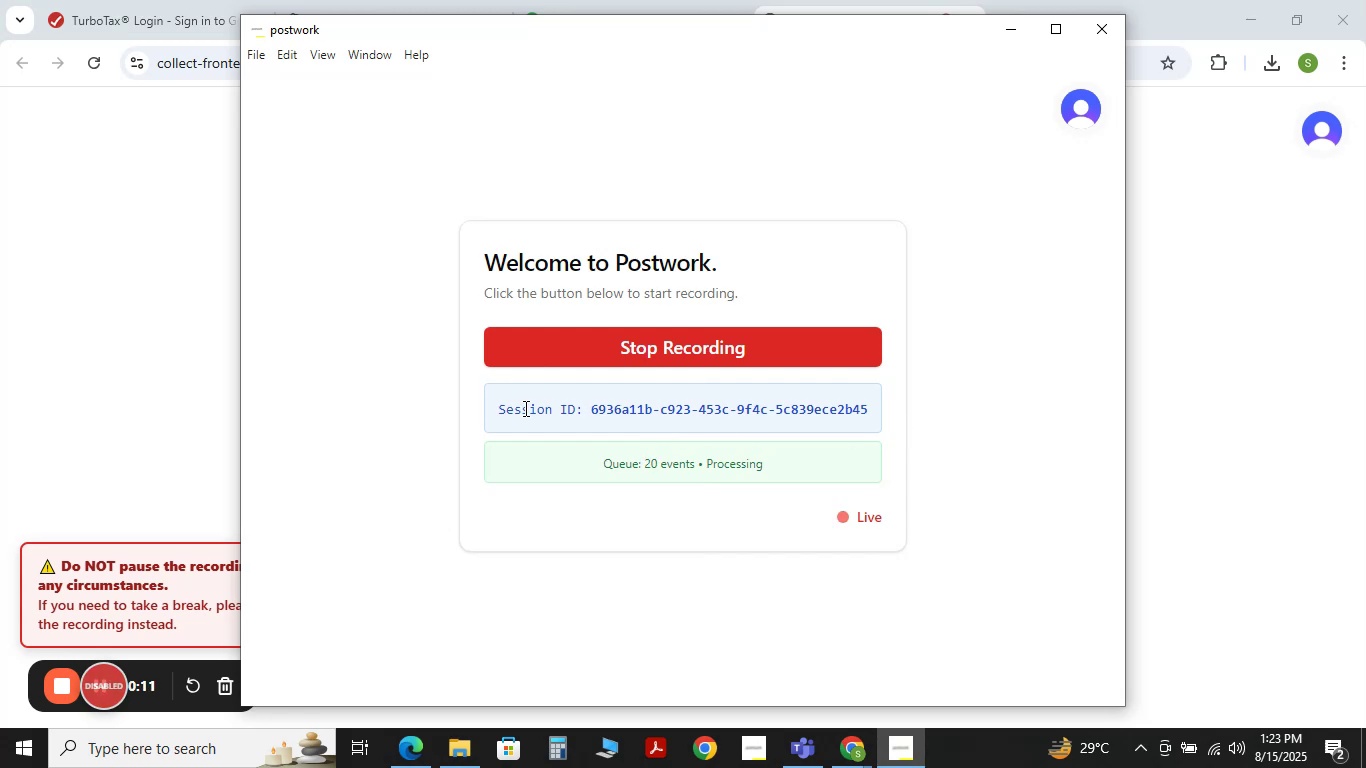 
left_click([495, 407])
 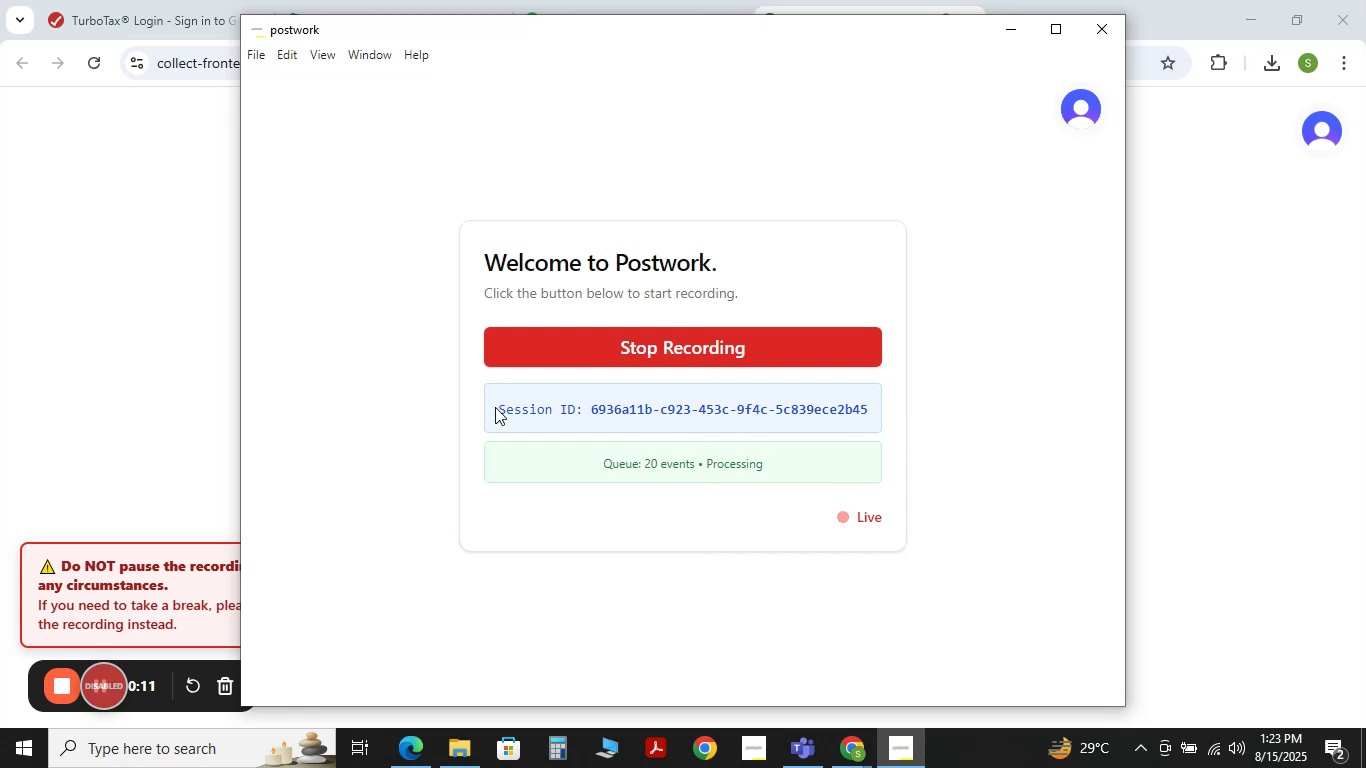 
left_click_drag(start_coordinate=[495, 407], to_coordinate=[855, 417])
 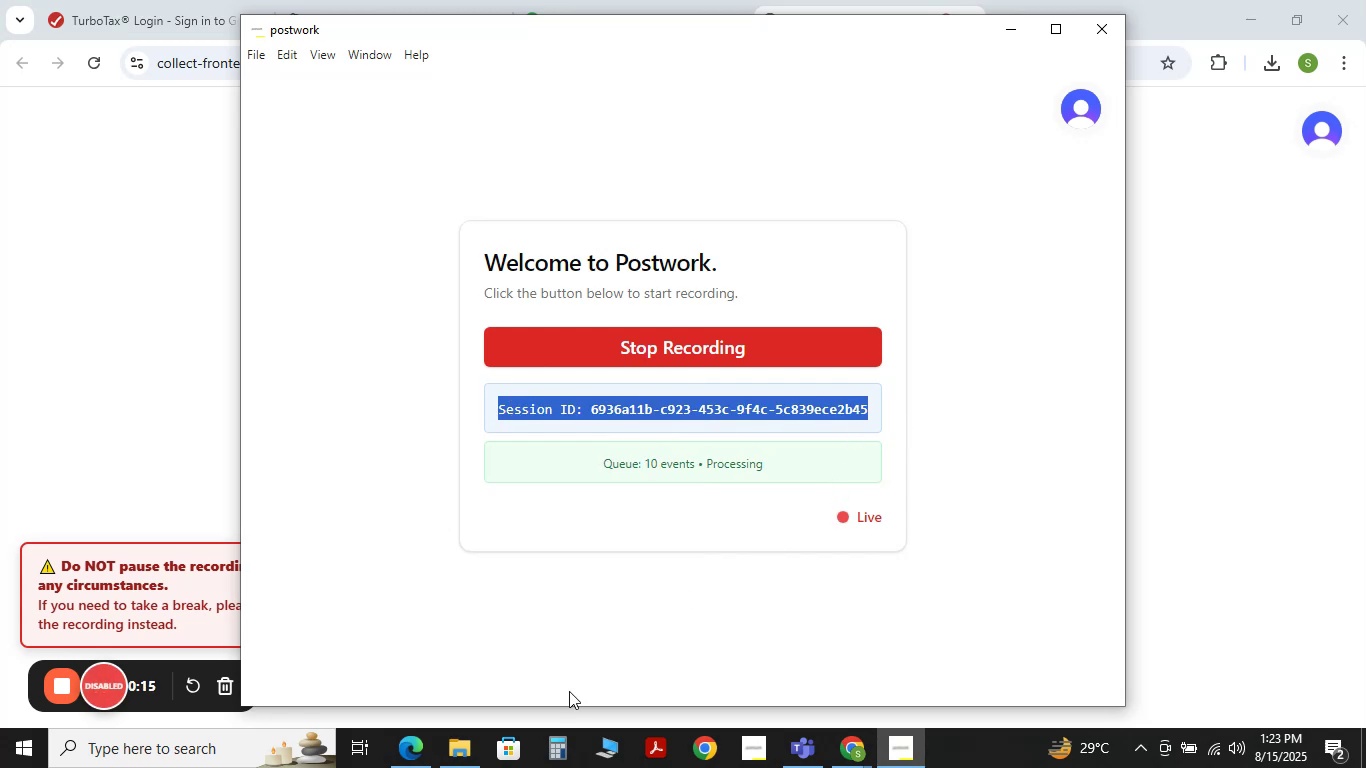 
key(Control+C)
 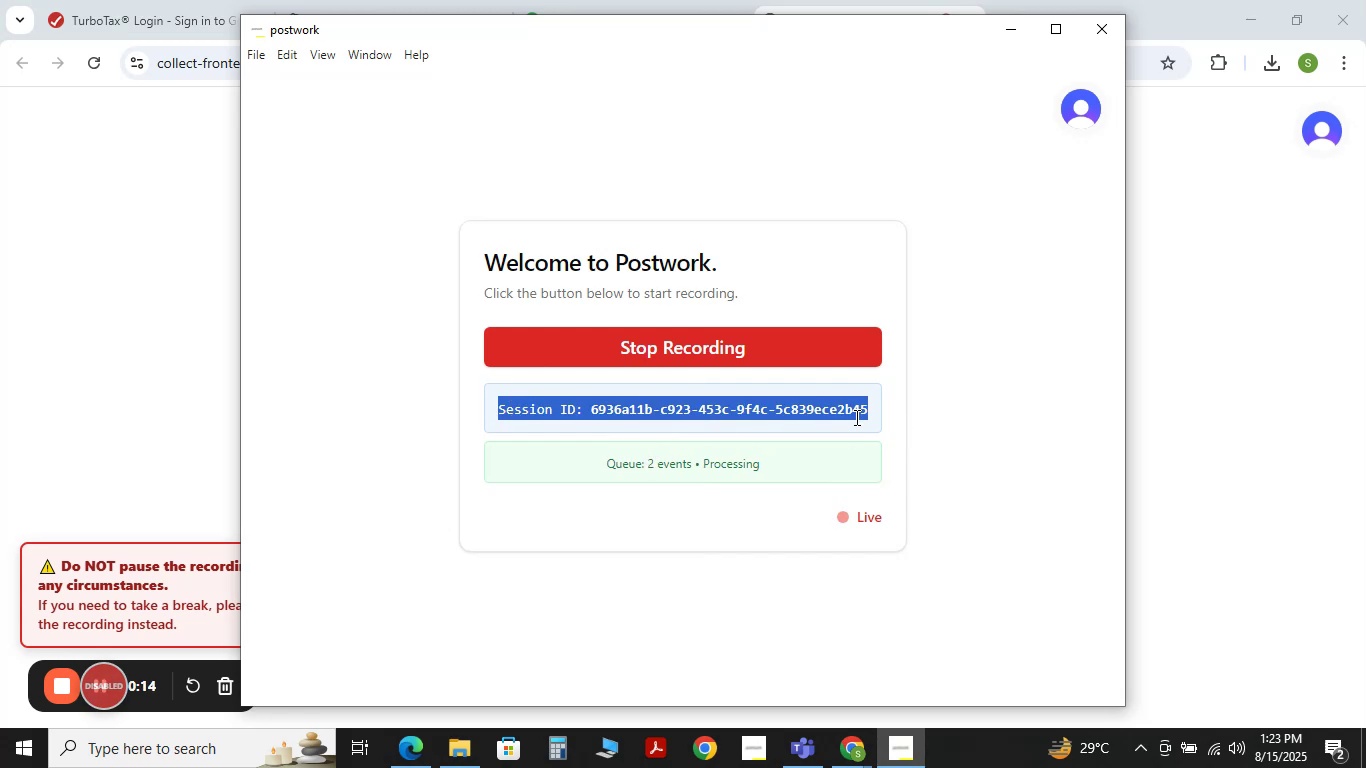 
key(Control+C)
 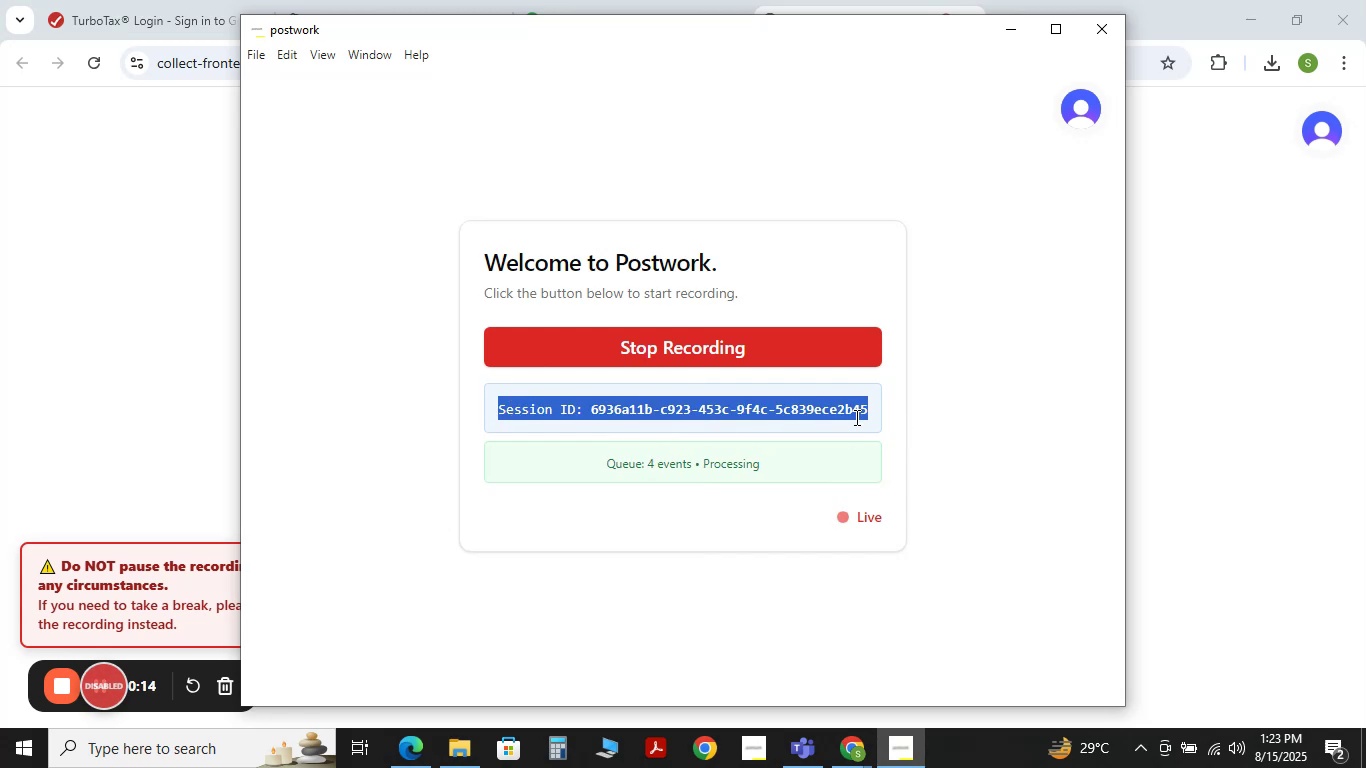 
key(Control+C)
 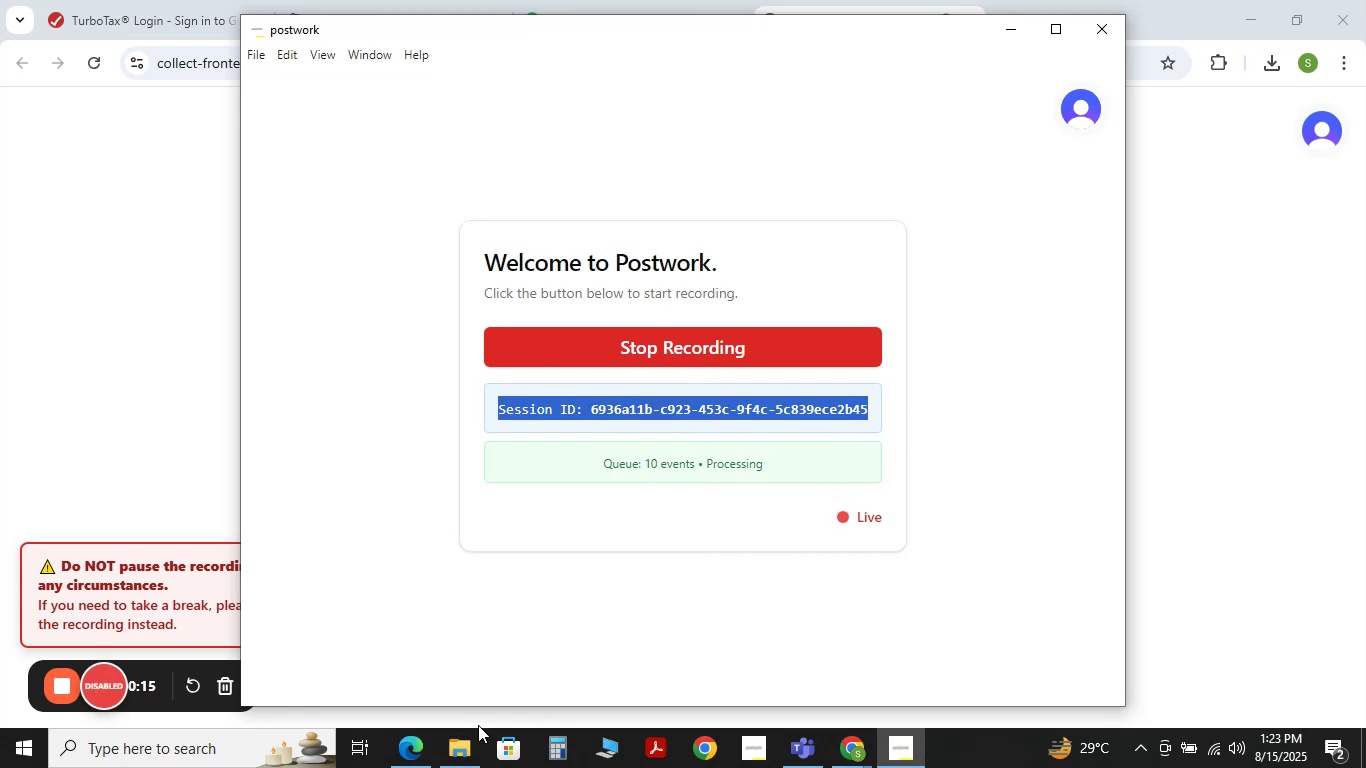 
mouse_move([407, 726])
 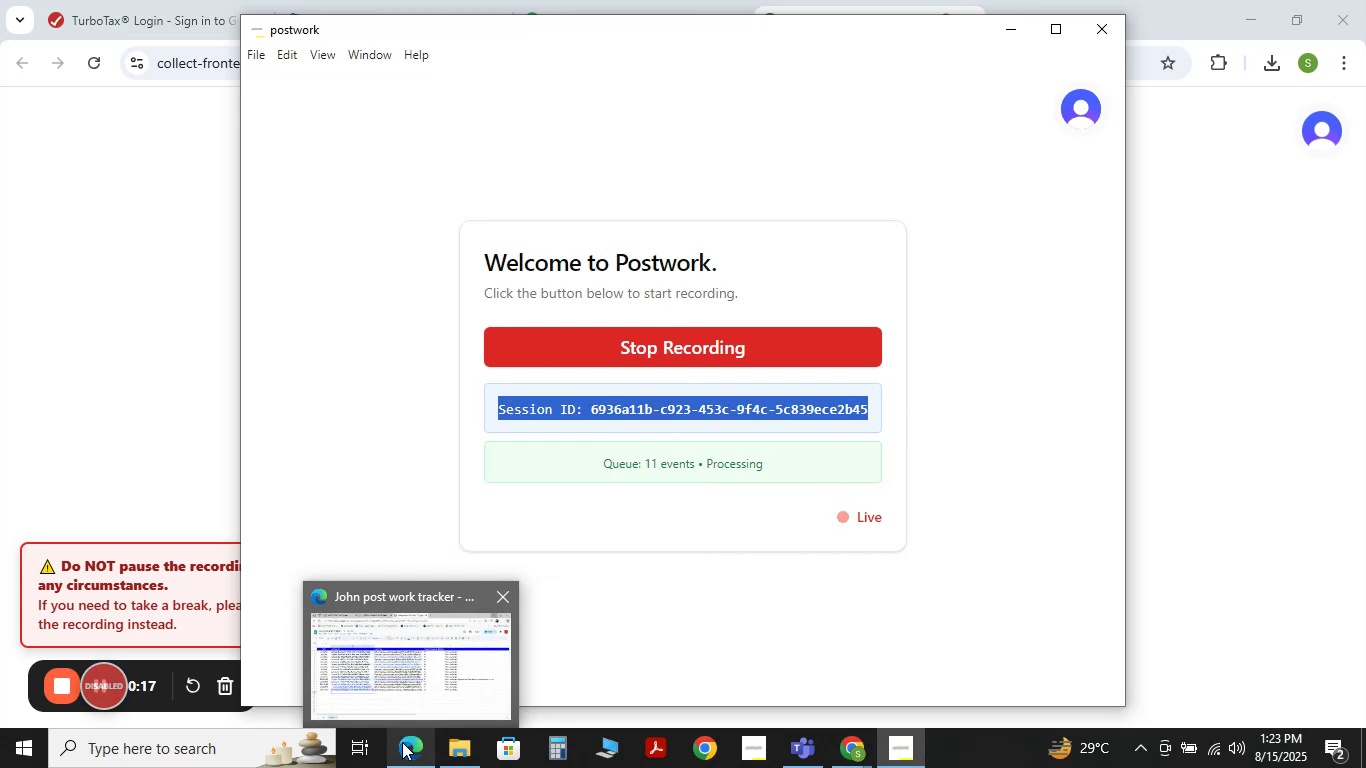 
left_click([403, 743])
 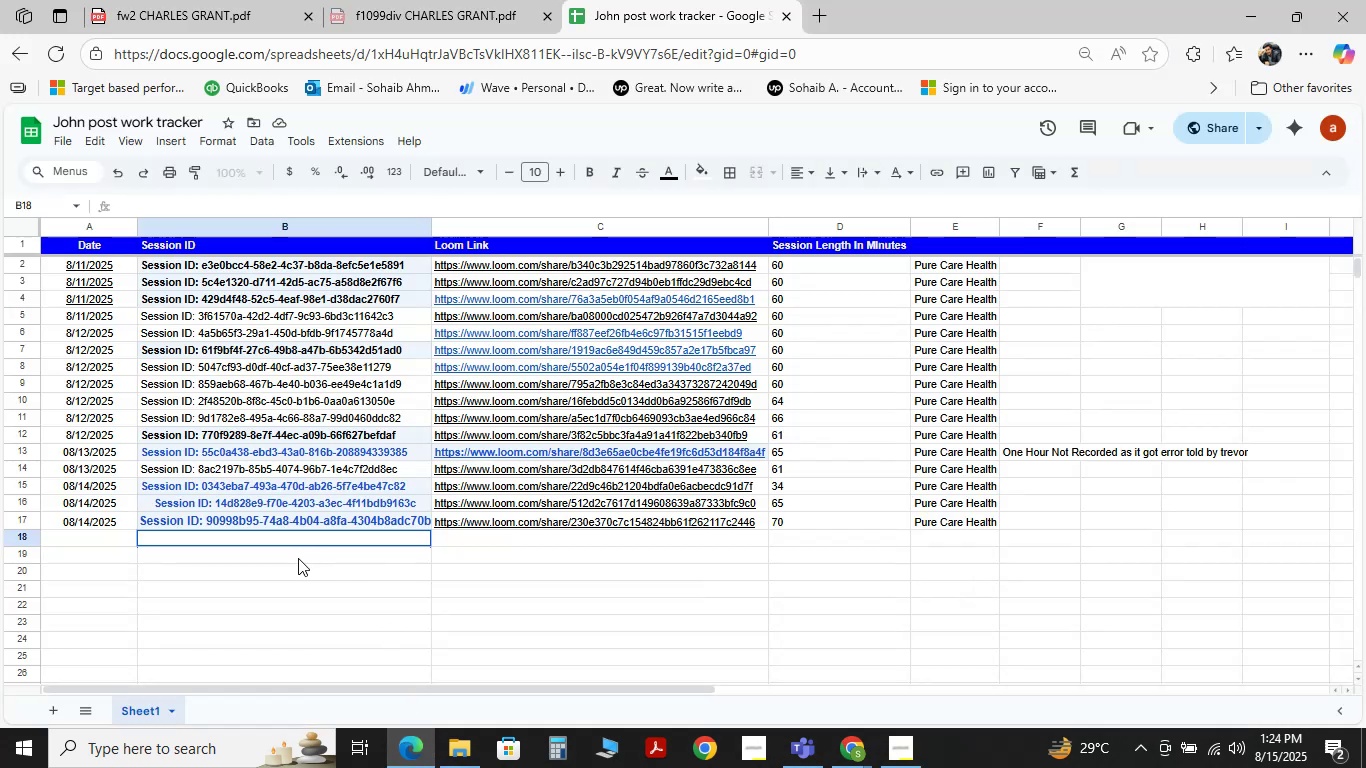 
key(Control+V)
 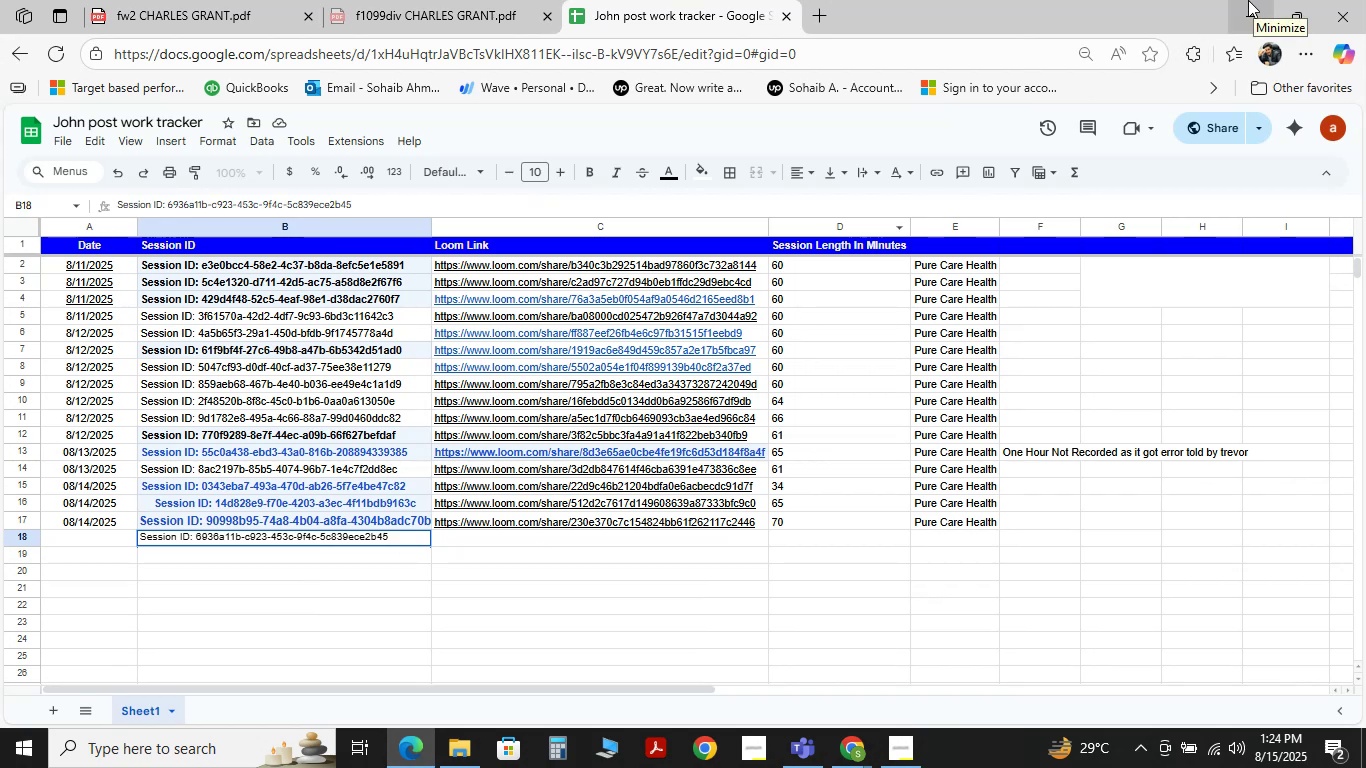 
wait(6.84)
 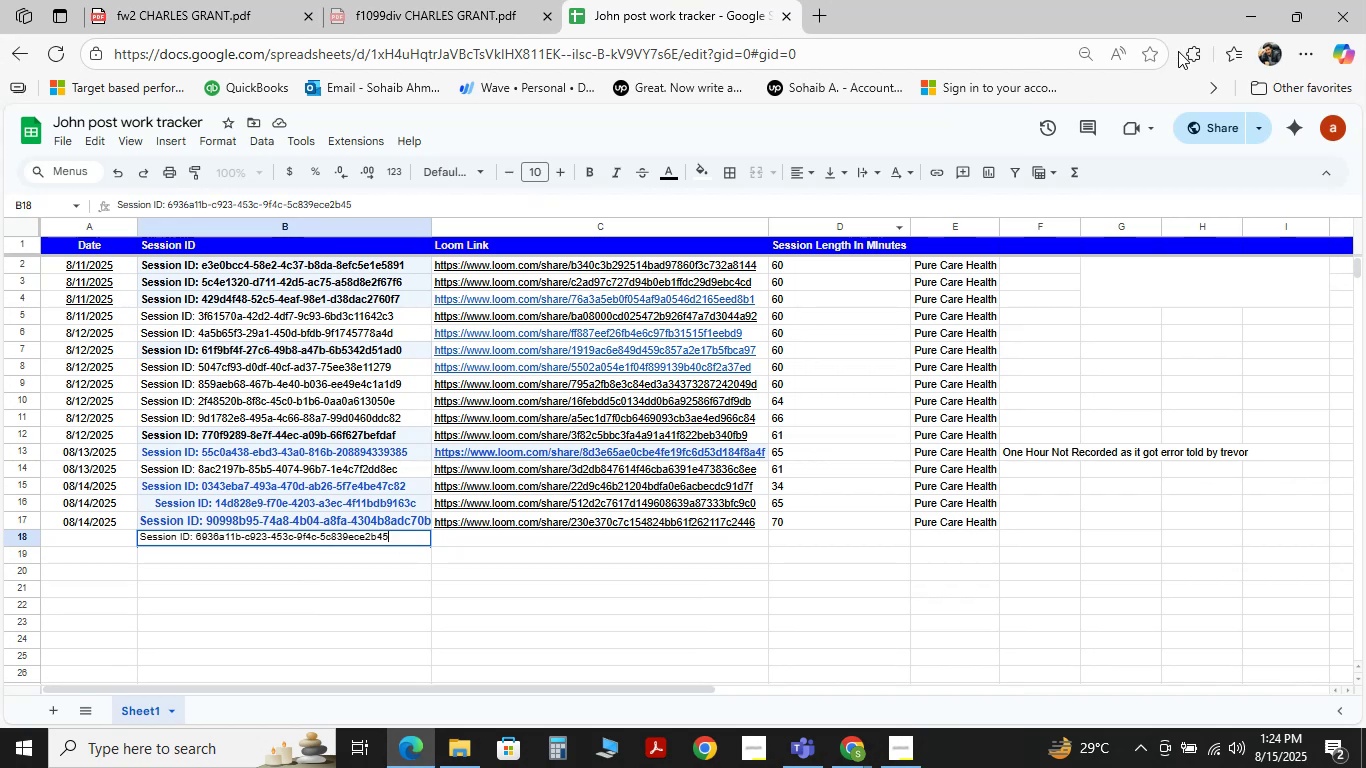 
left_click([544, 10])
 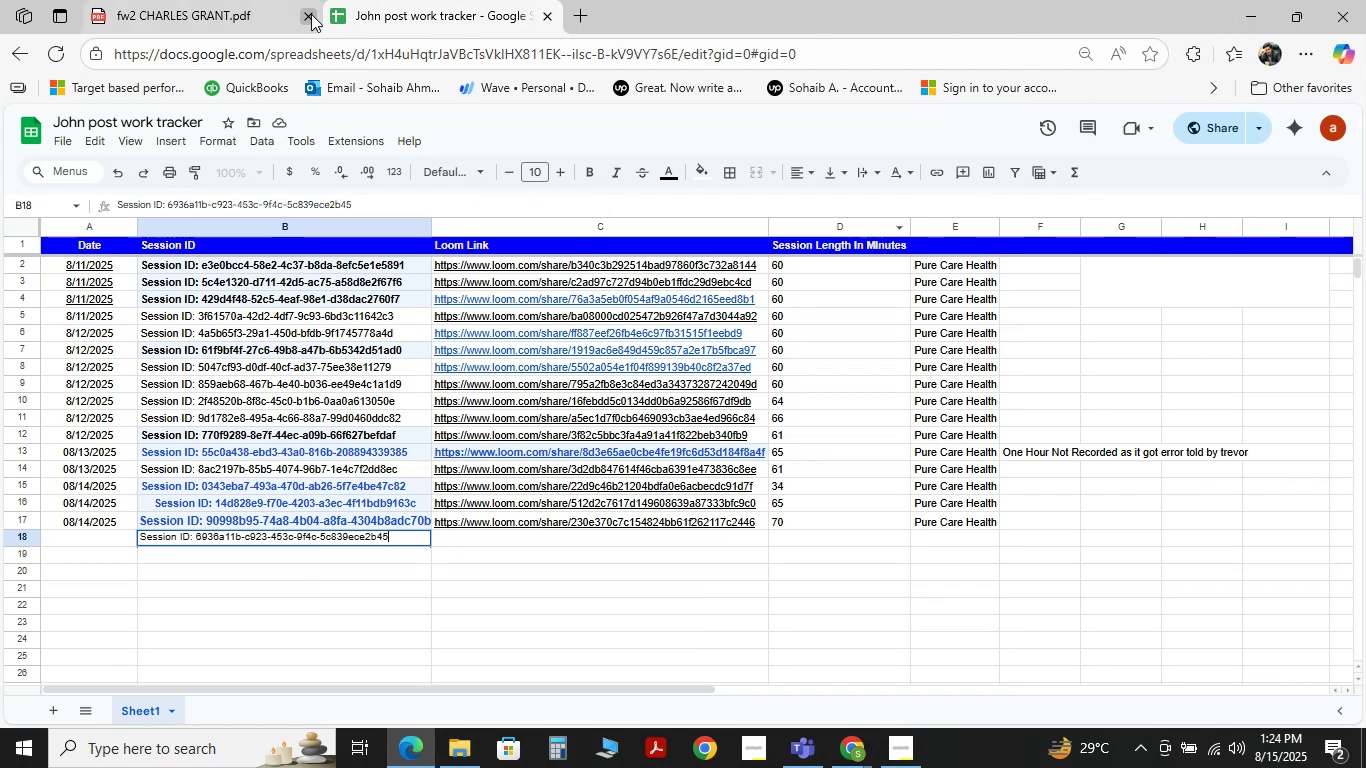 
left_click([308, 14])
 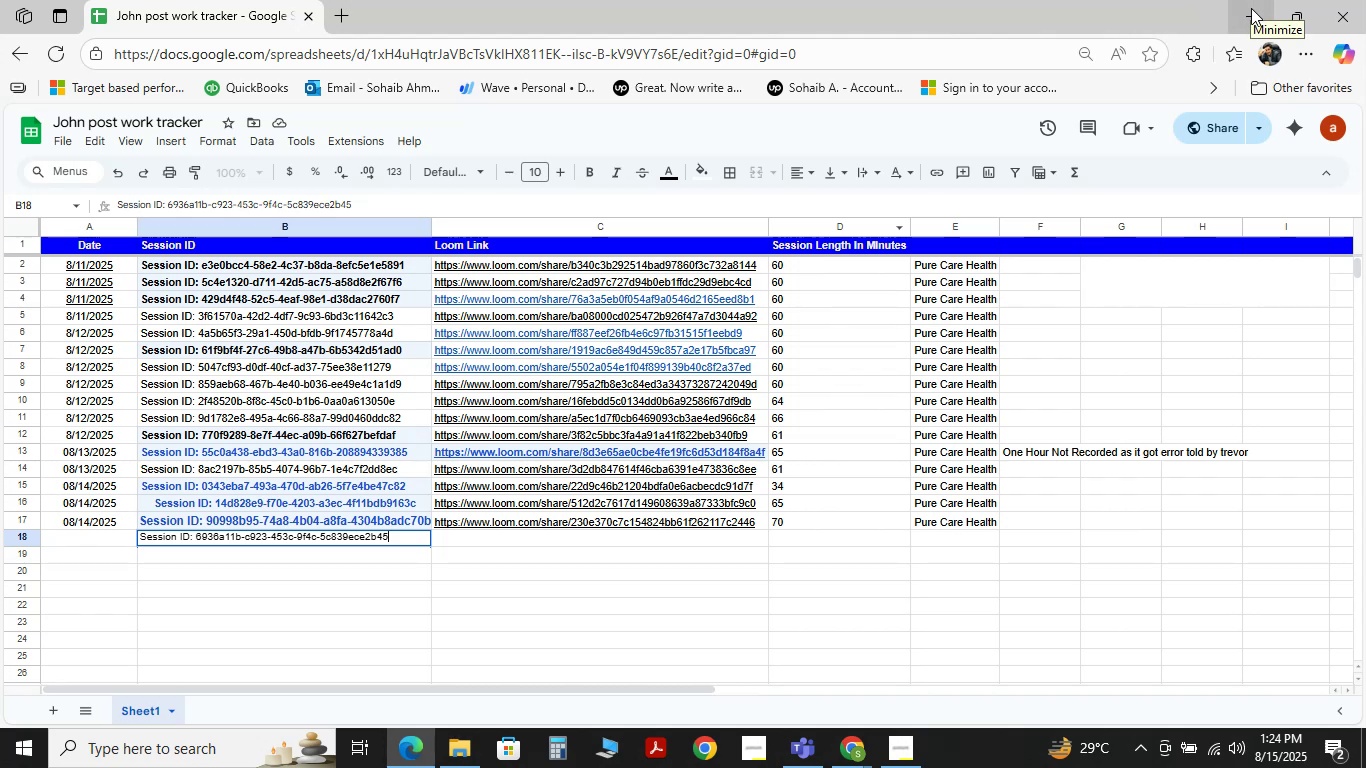 
wait(6.03)
 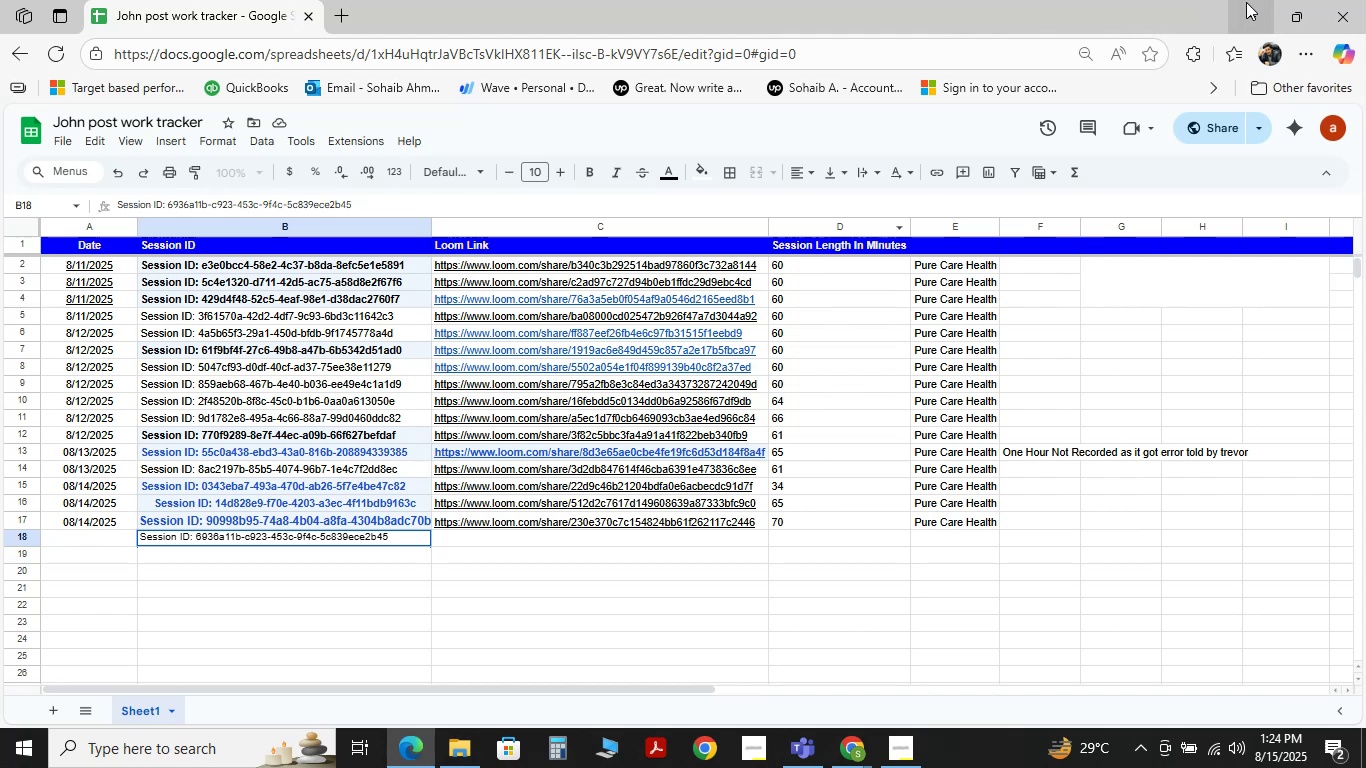 
left_click([1249, 16])
 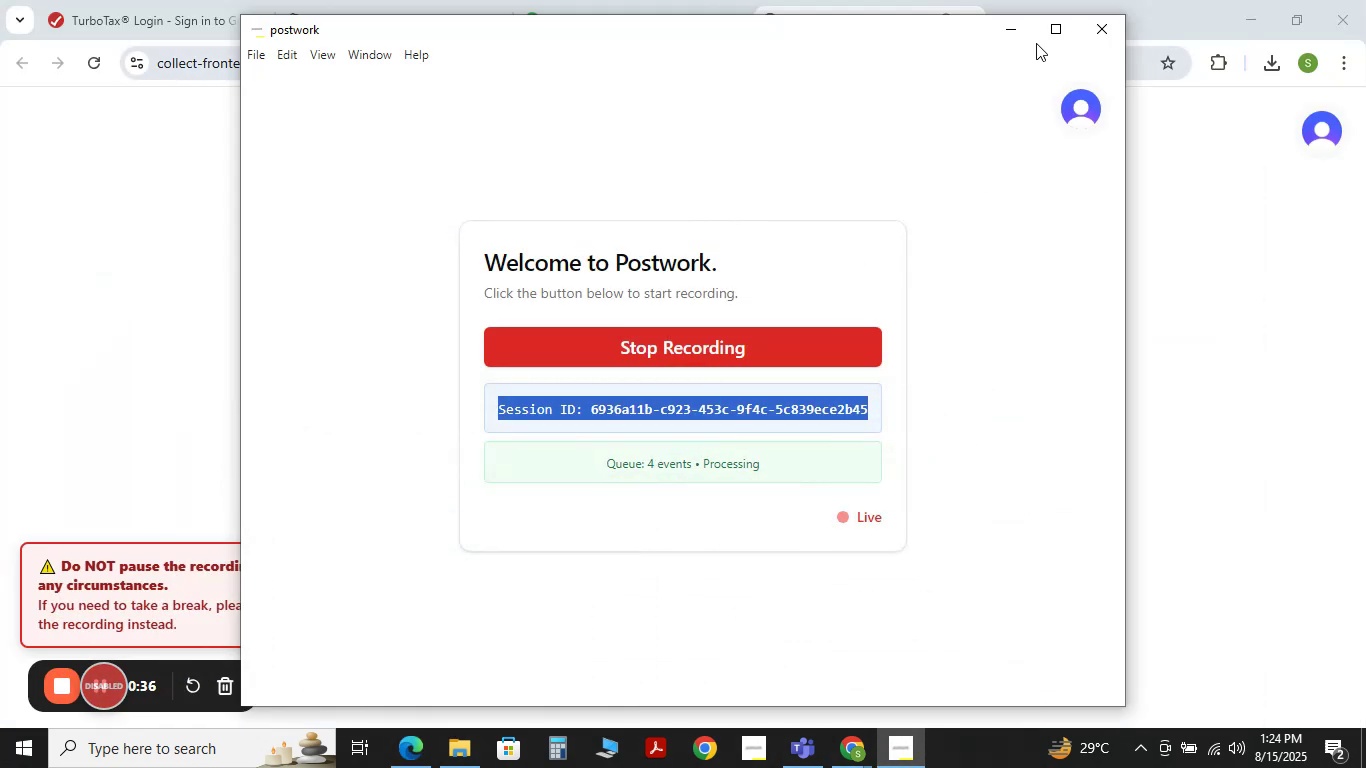 
left_click([1024, 29])
 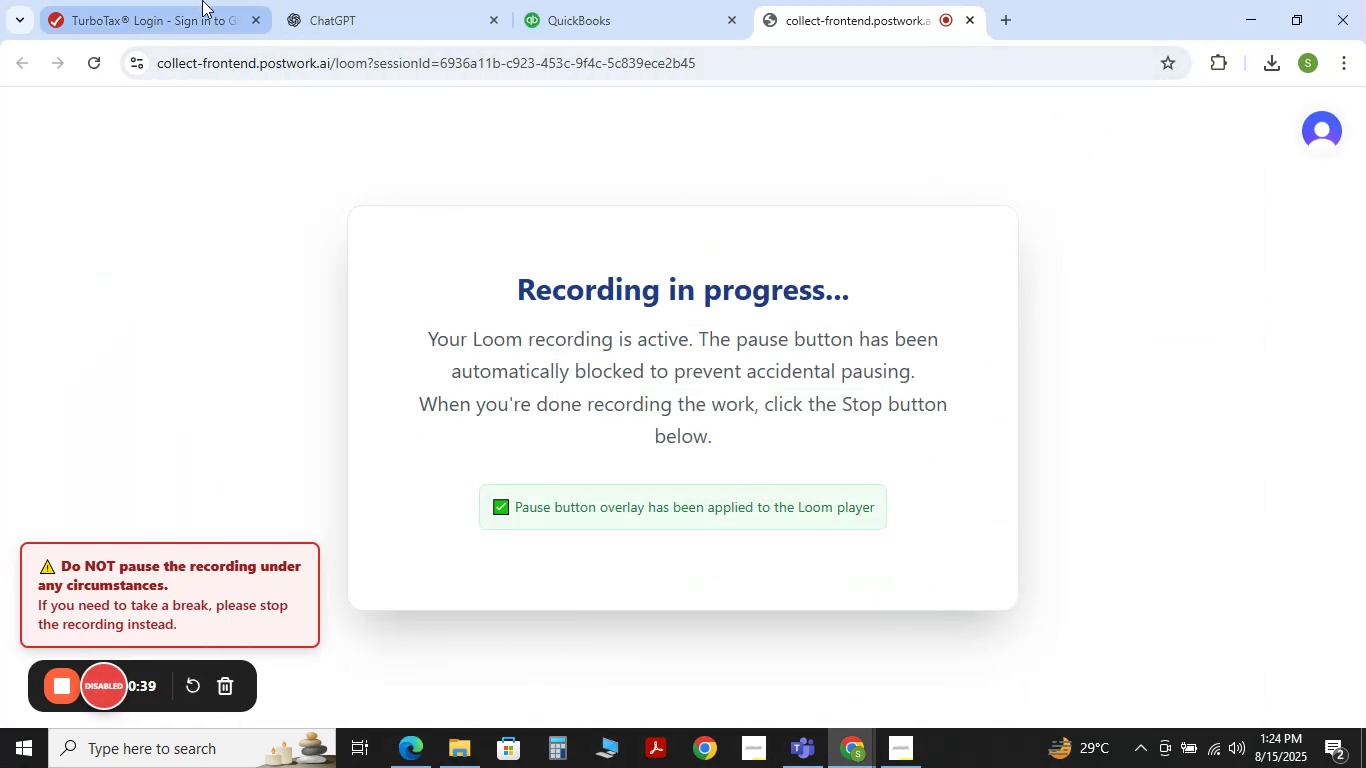 
double_click([192, 0])
 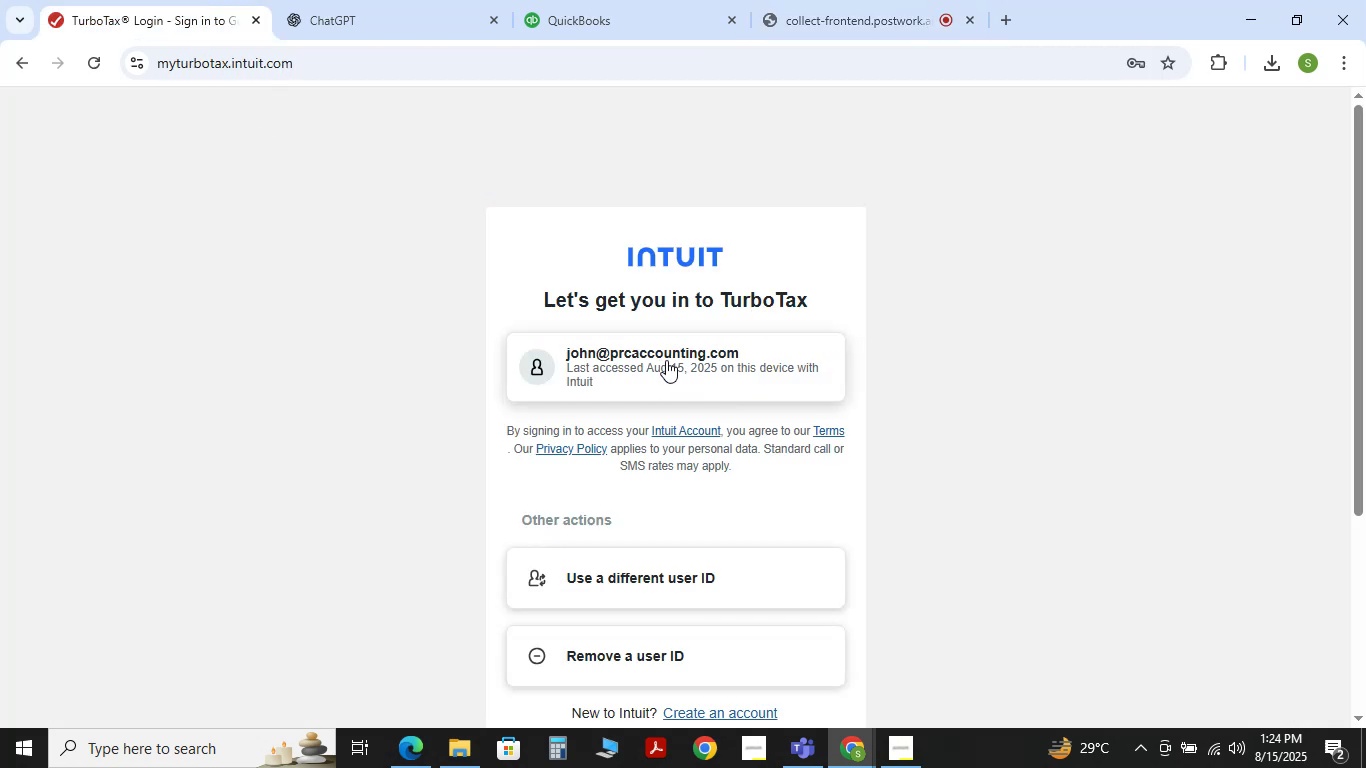 
left_click([666, 360])
 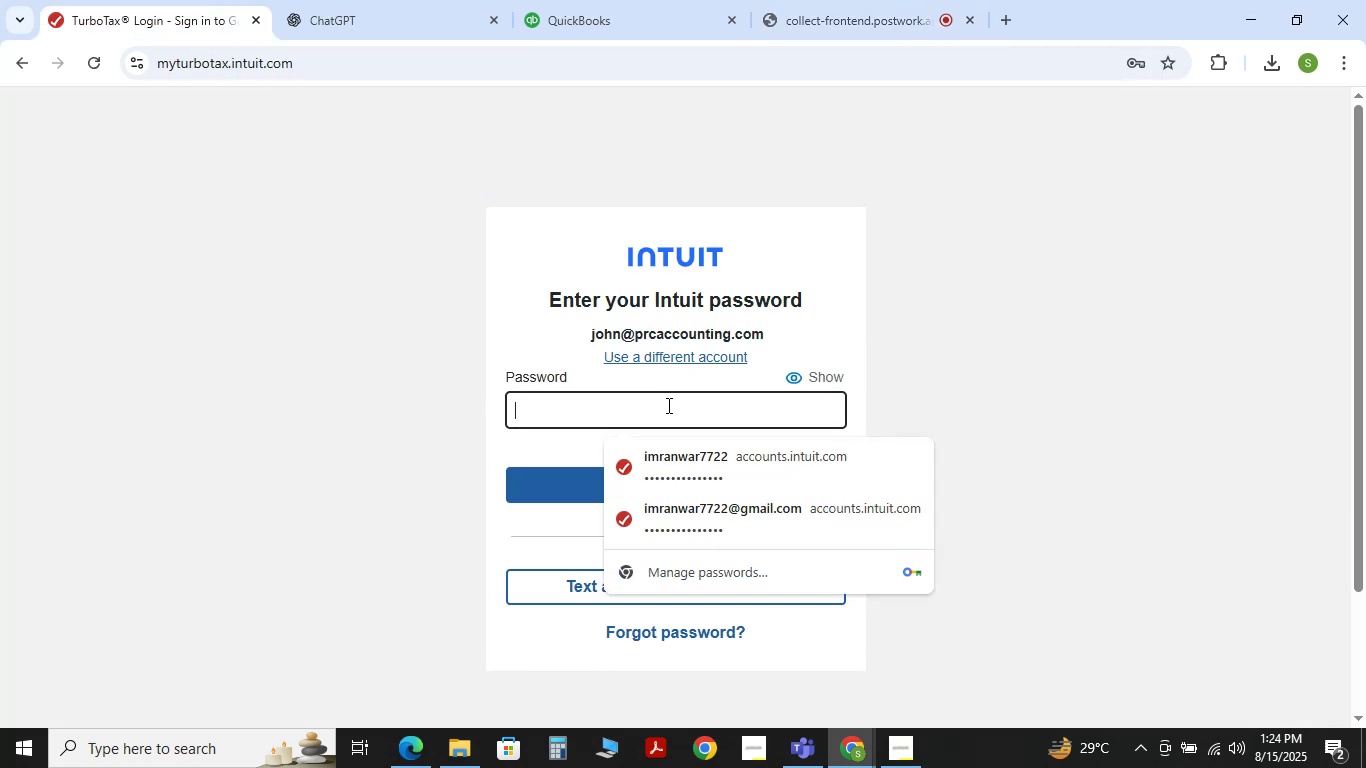 
type(Turbo@12345)
 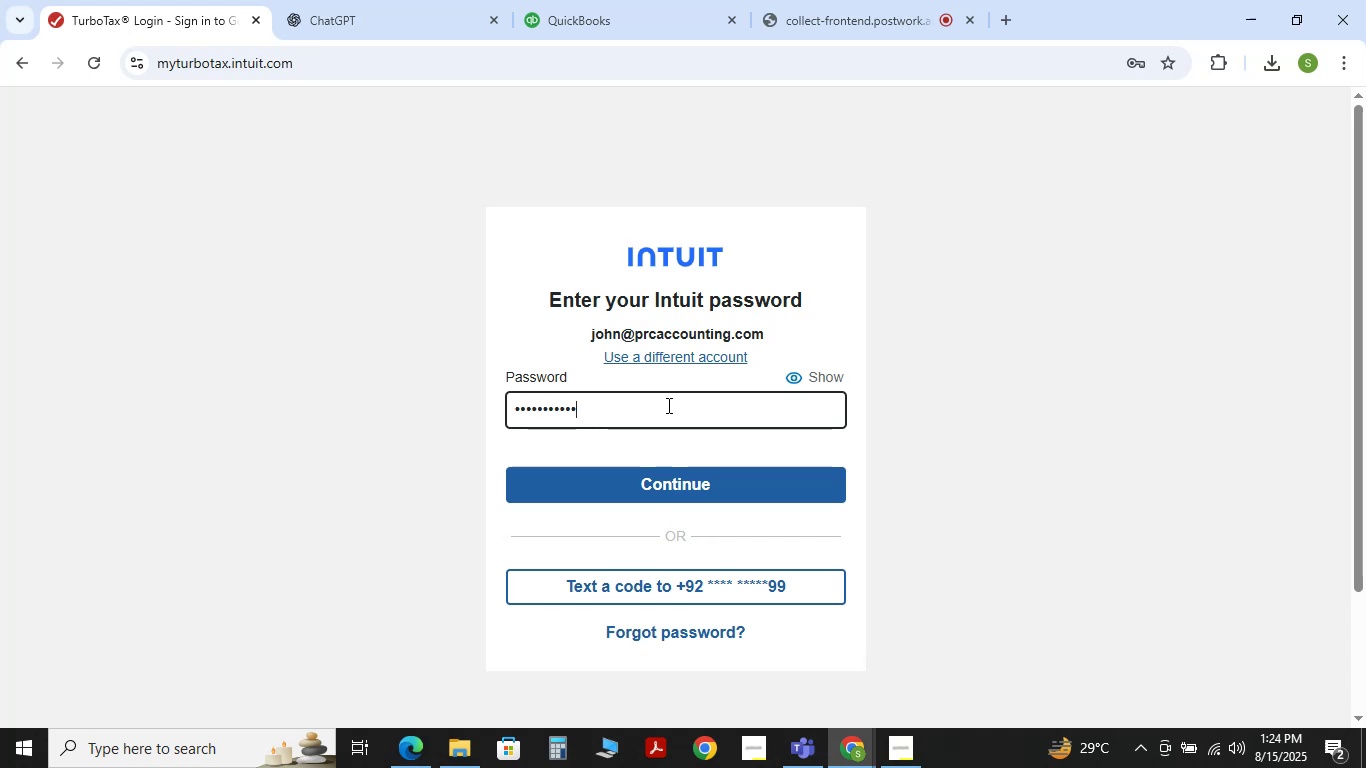 
key(Enter)
 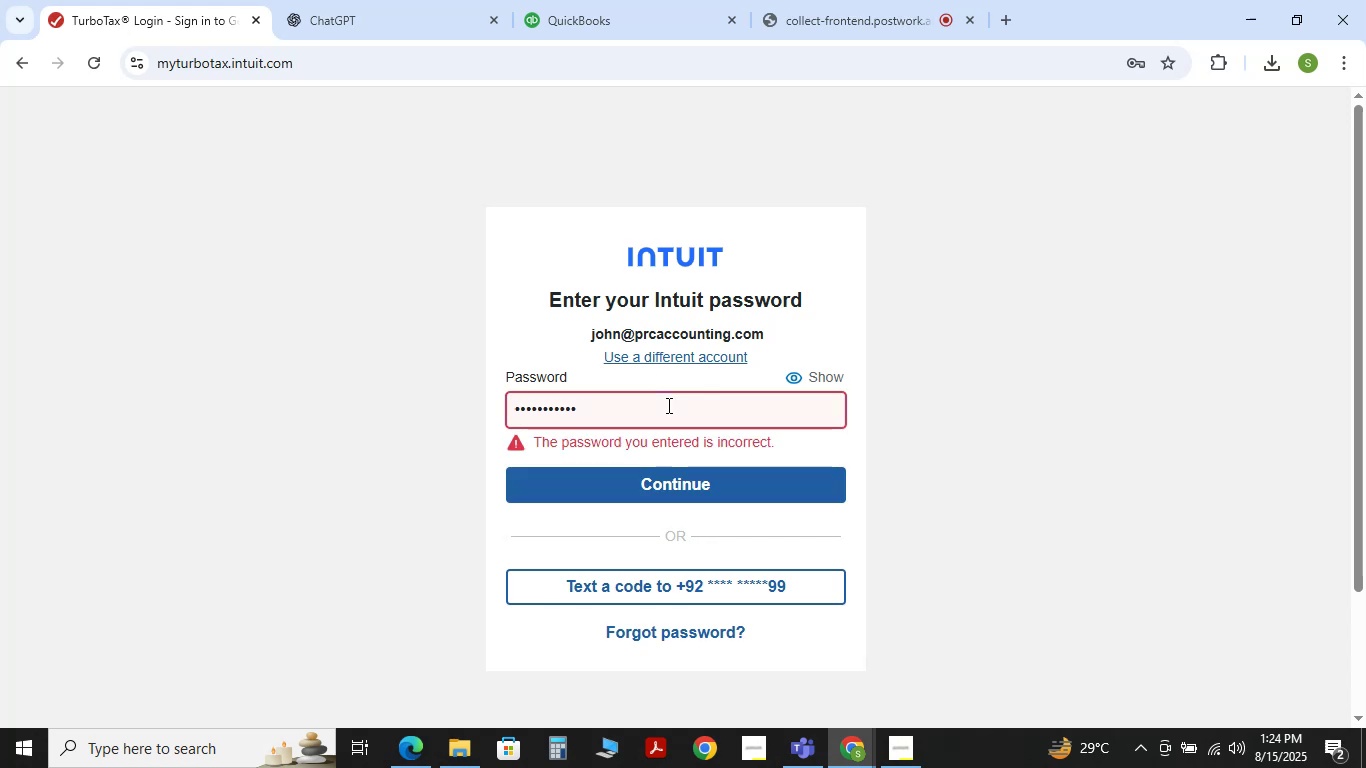 
hold_key(key=Backspace, duration=1.01)
 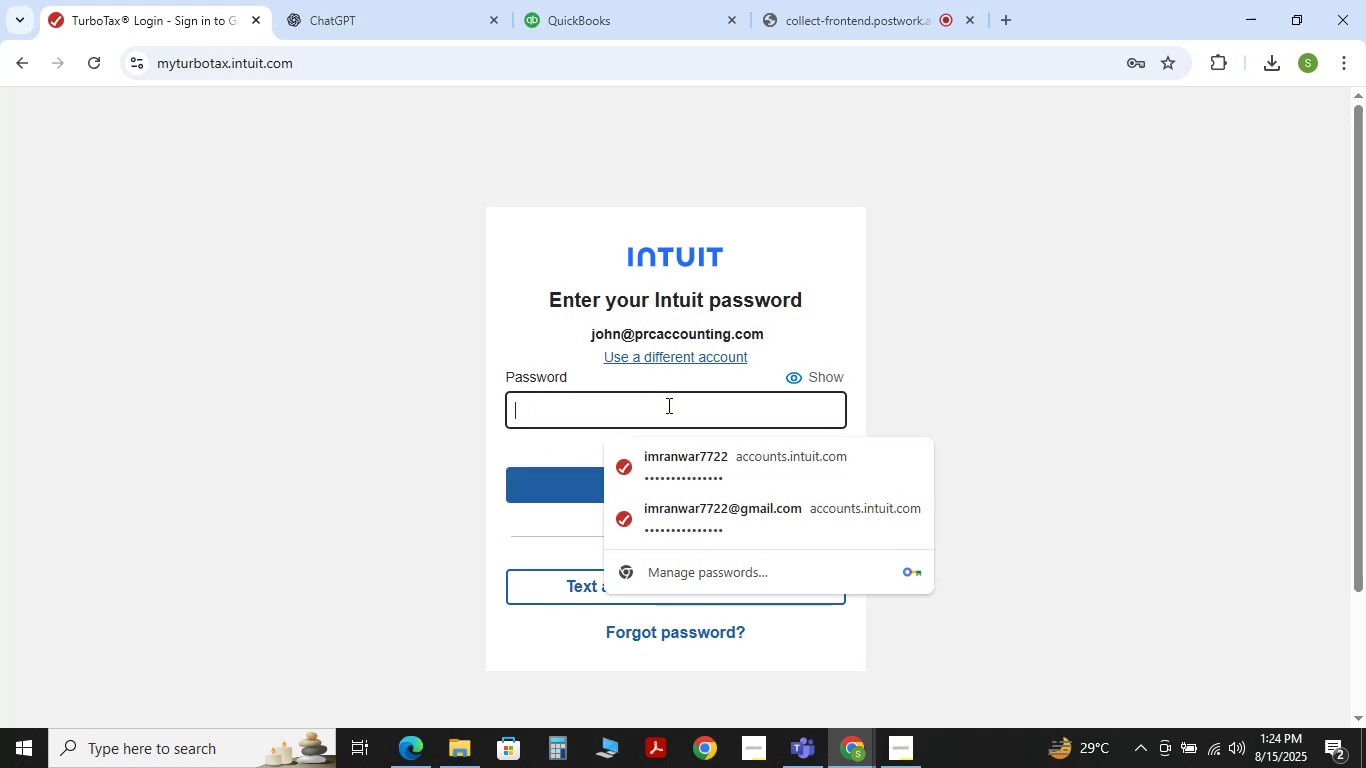 
type(Turbotax@12345)
 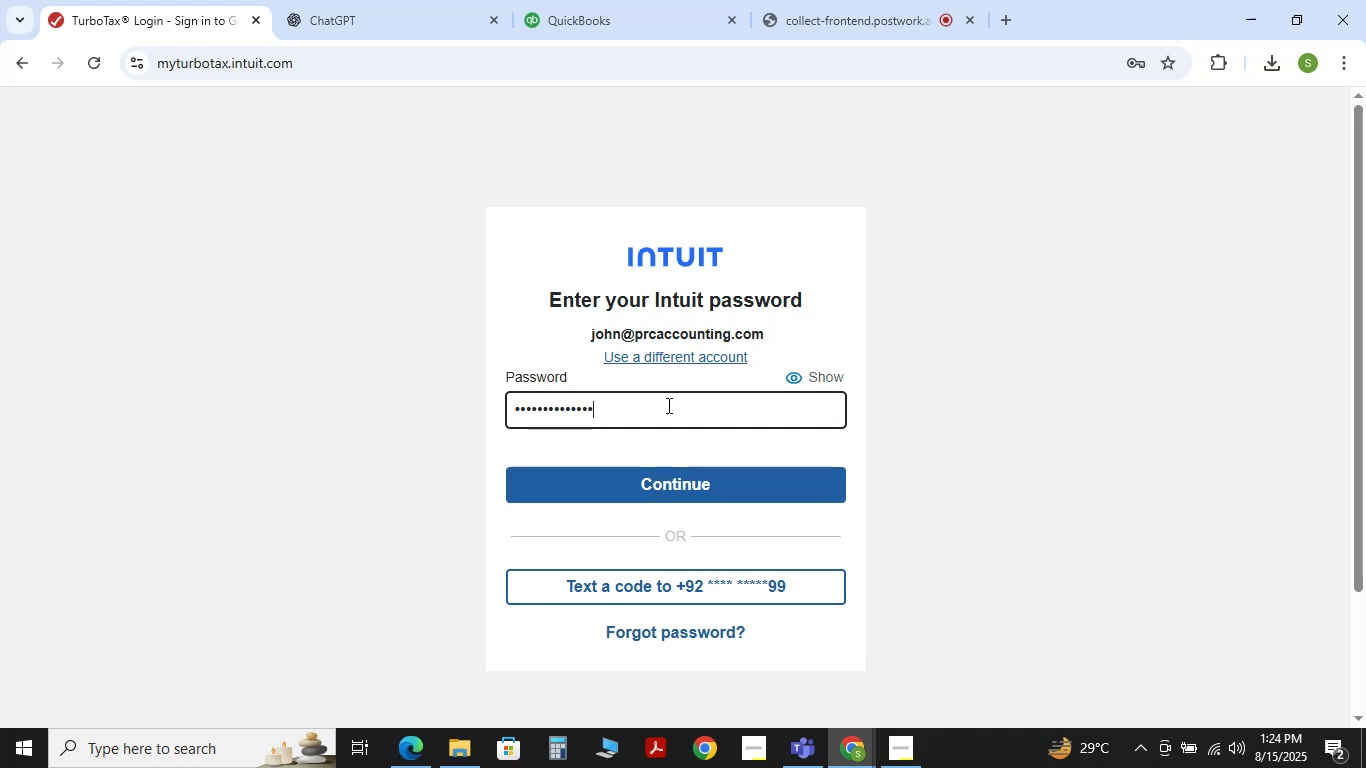 
 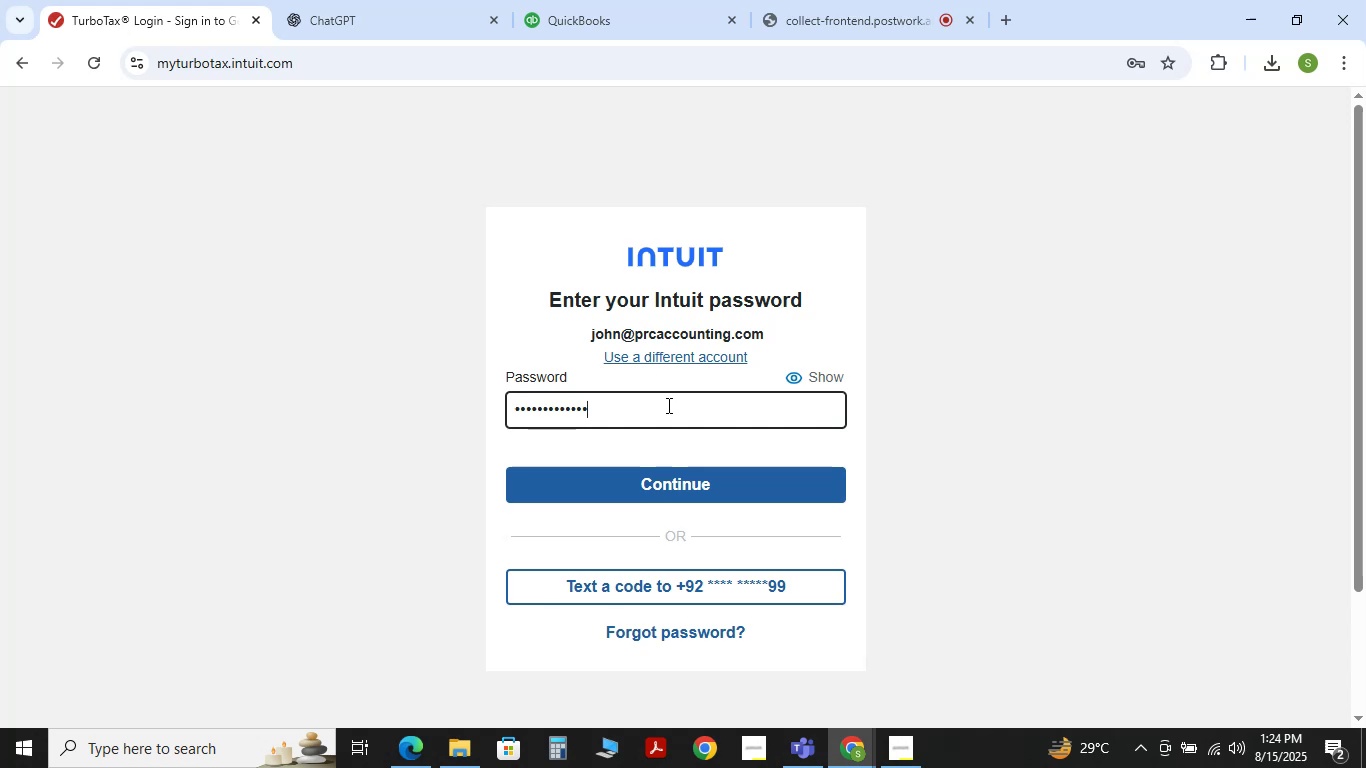 
key(Enter)
 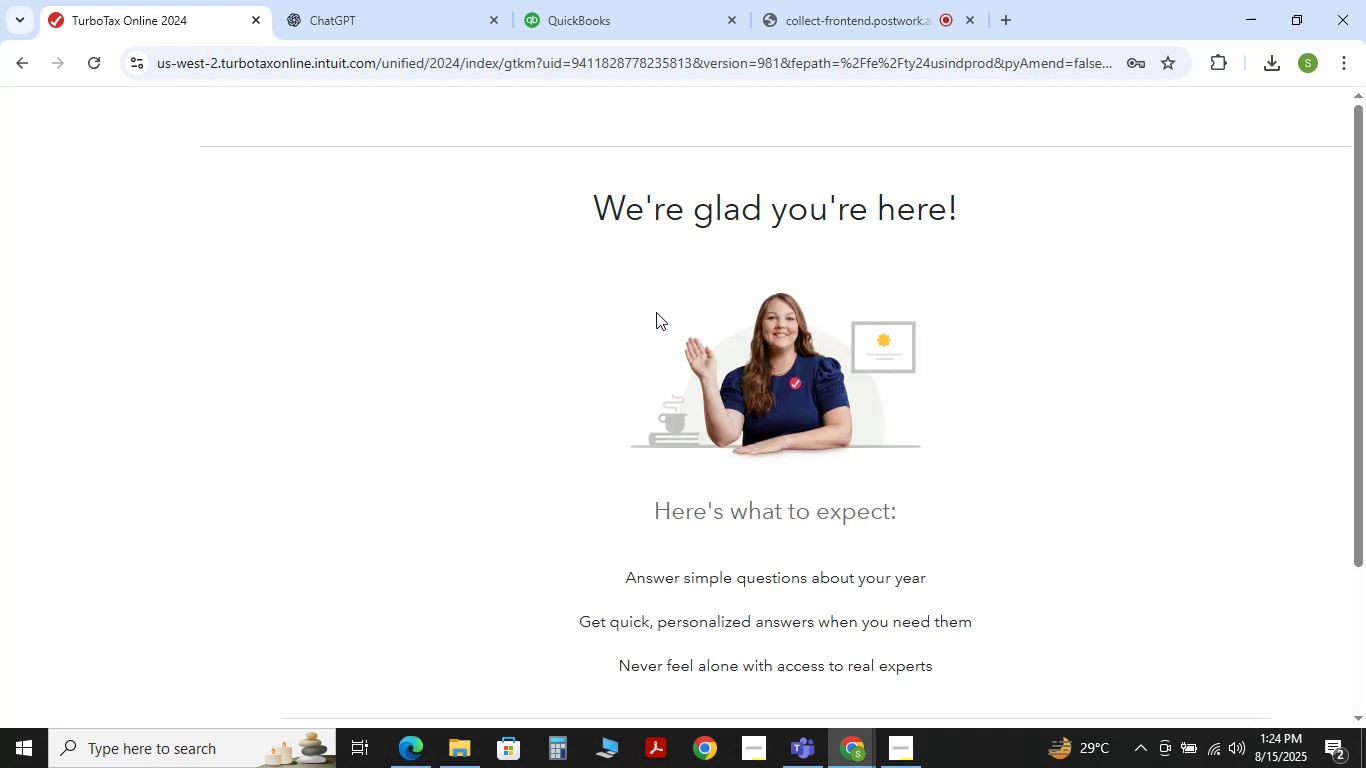 
wait(18.77)
 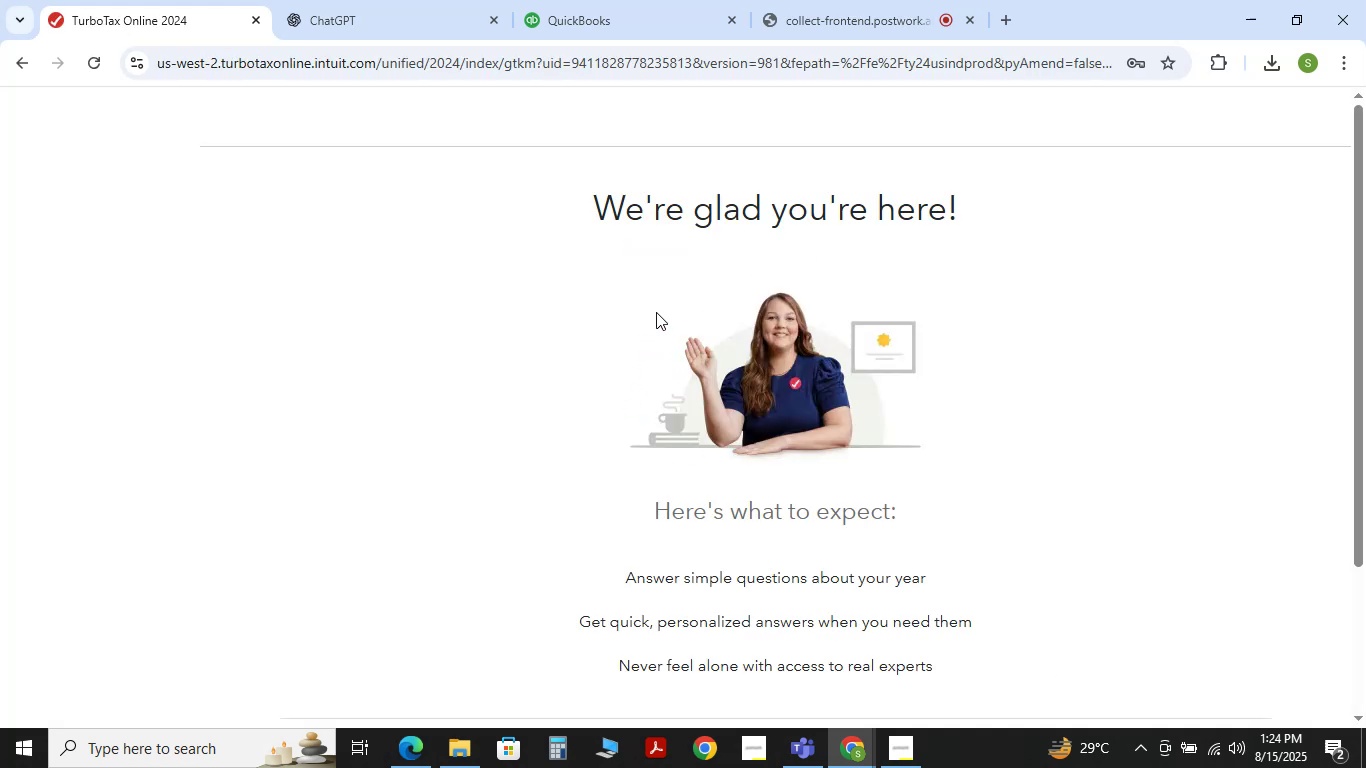 
left_click([463, 752])
 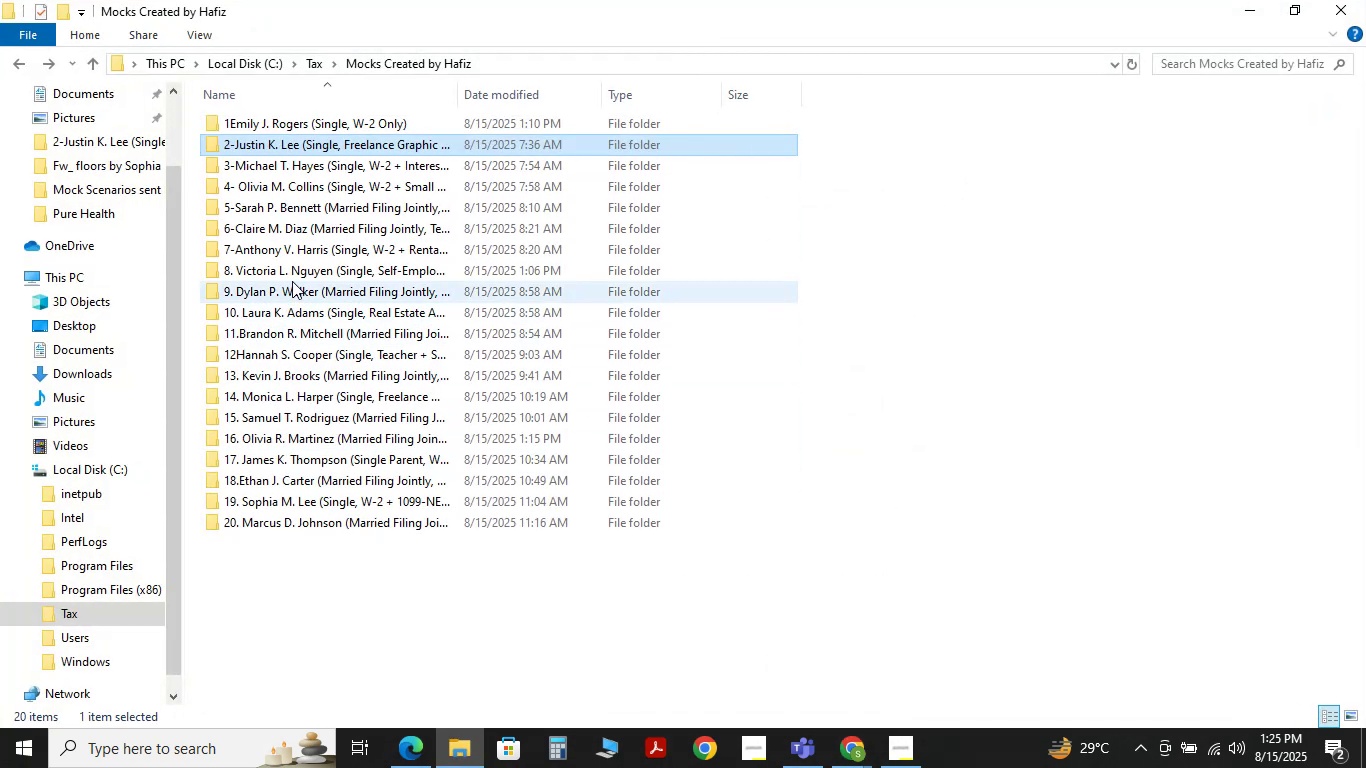 
double_click([293, 272])
 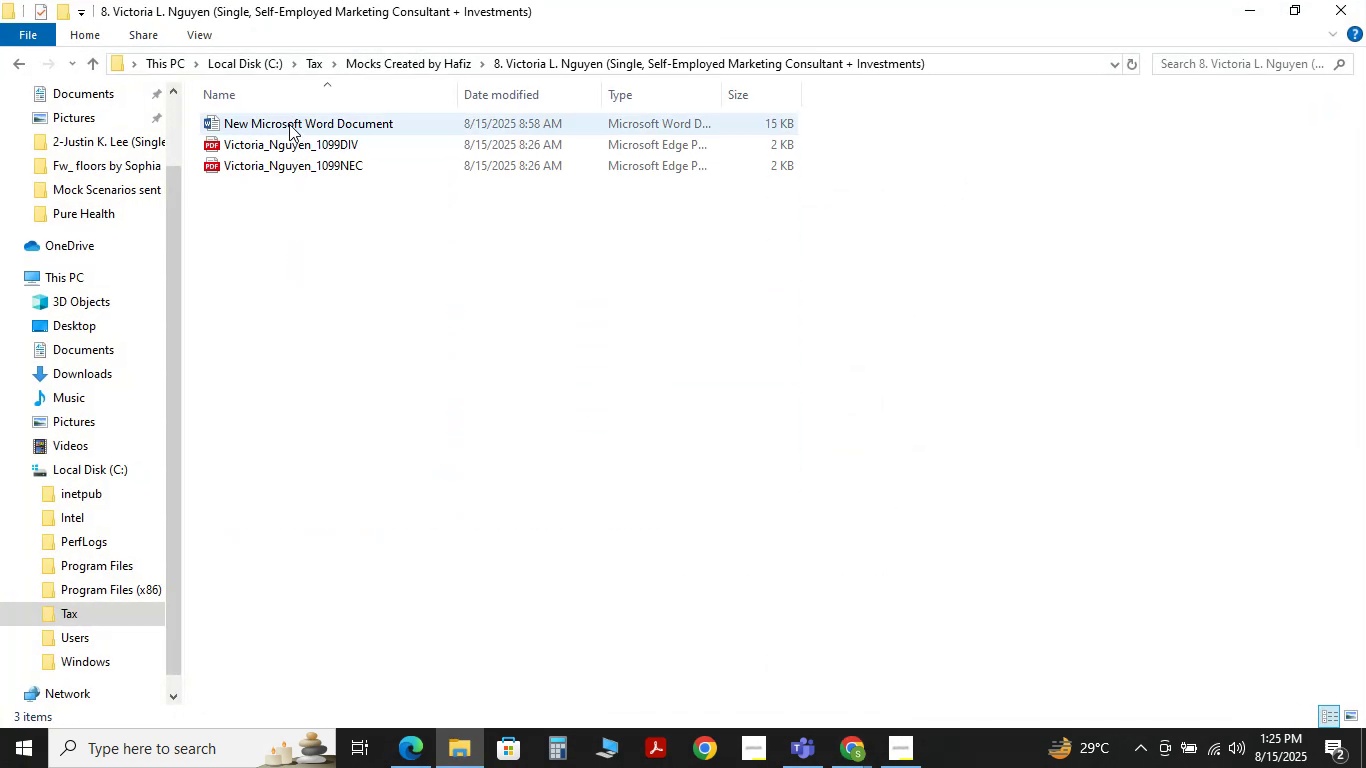 
left_click([289, 124])
 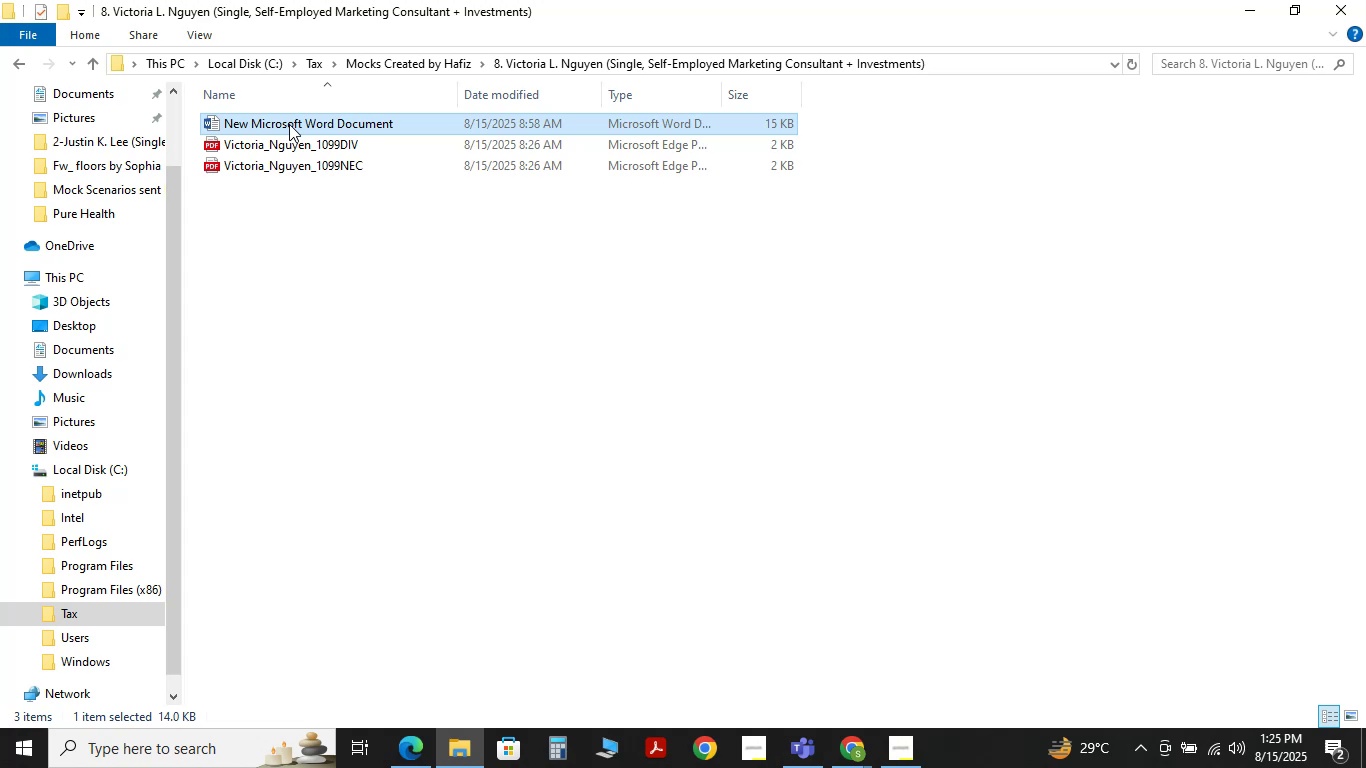 
double_click([289, 124])
 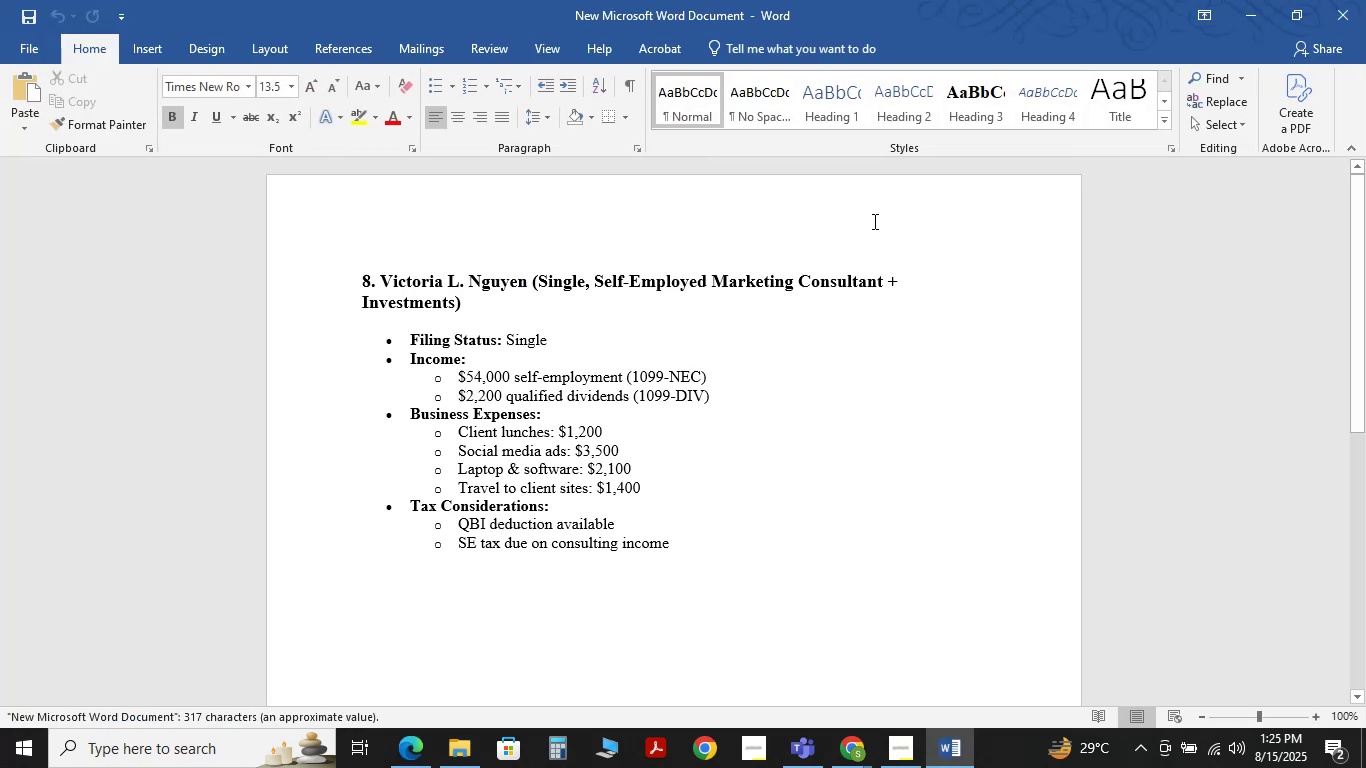 
left_click([1239, 6])
 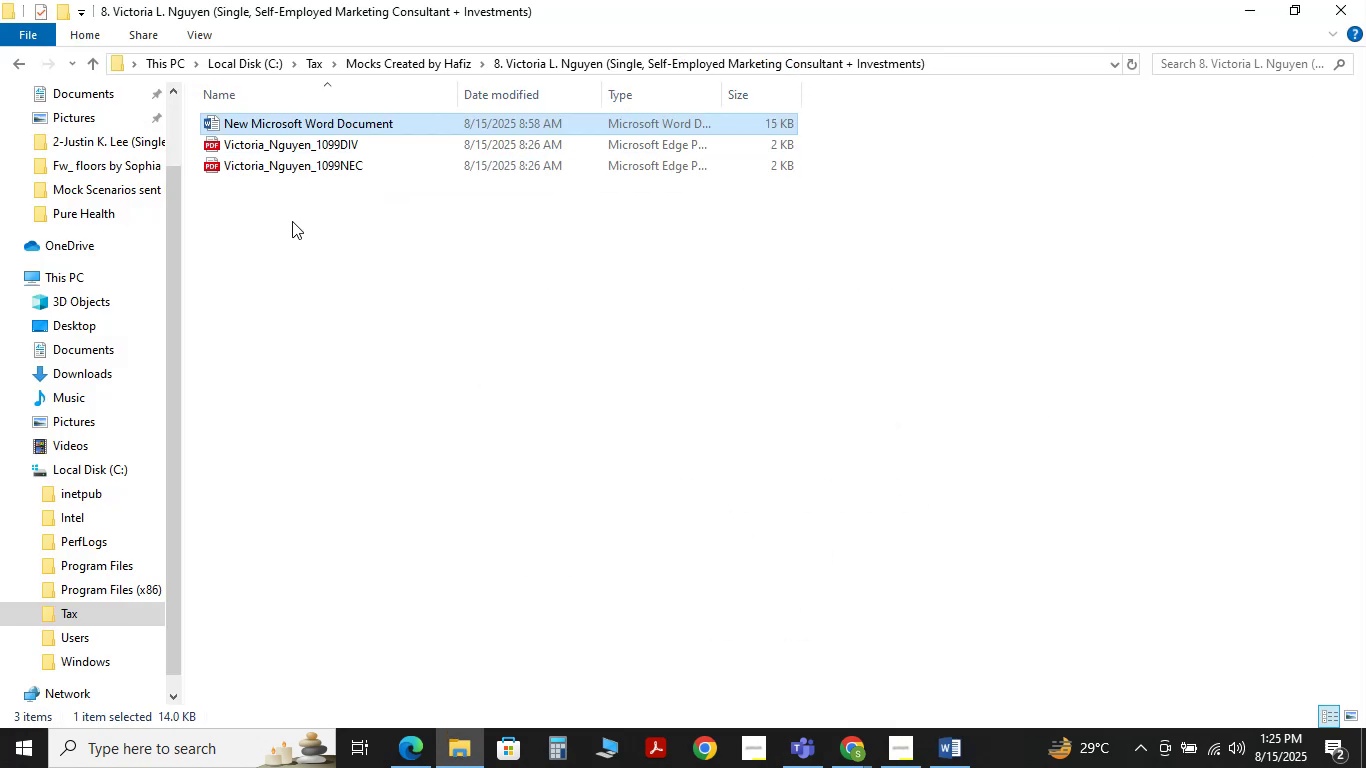 
left_click([291, 226])
 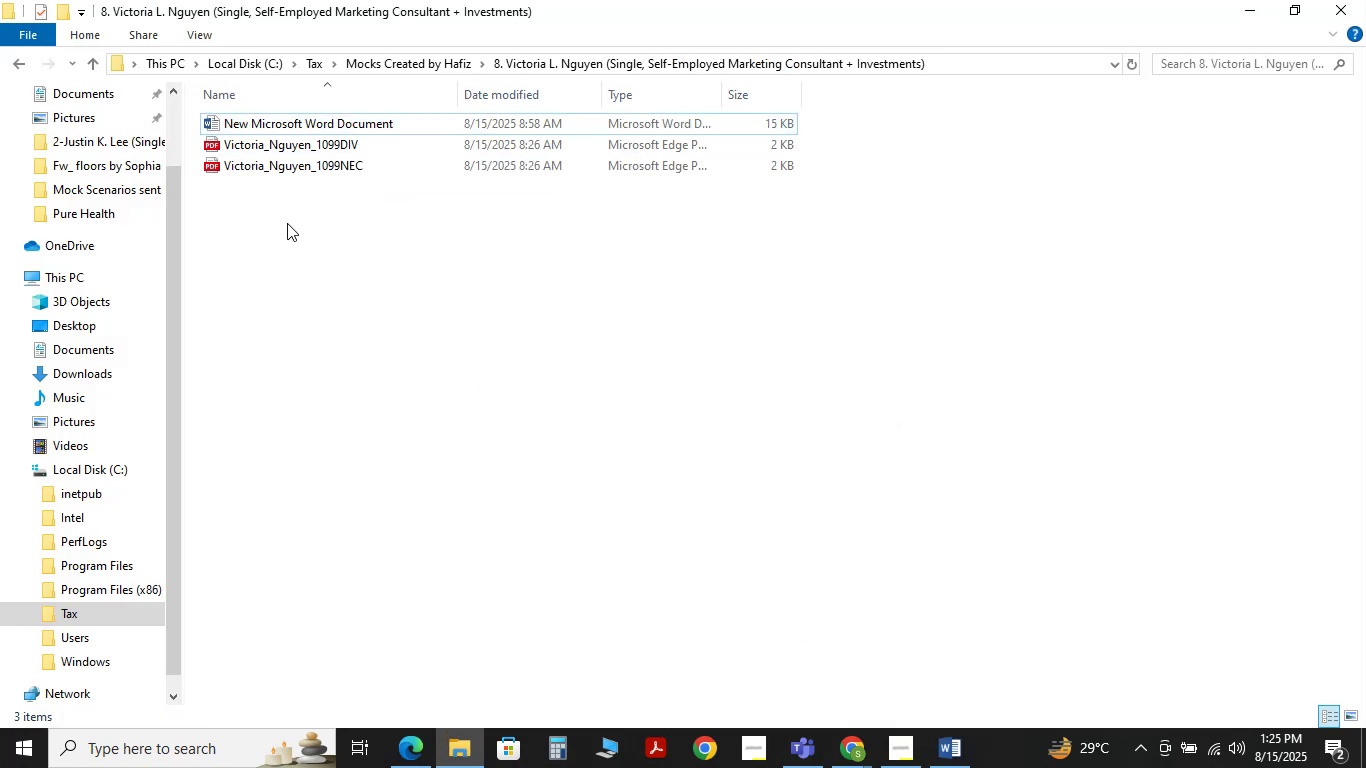 
left_click_drag(start_coordinate=[287, 214], to_coordinate=[287, 190])
 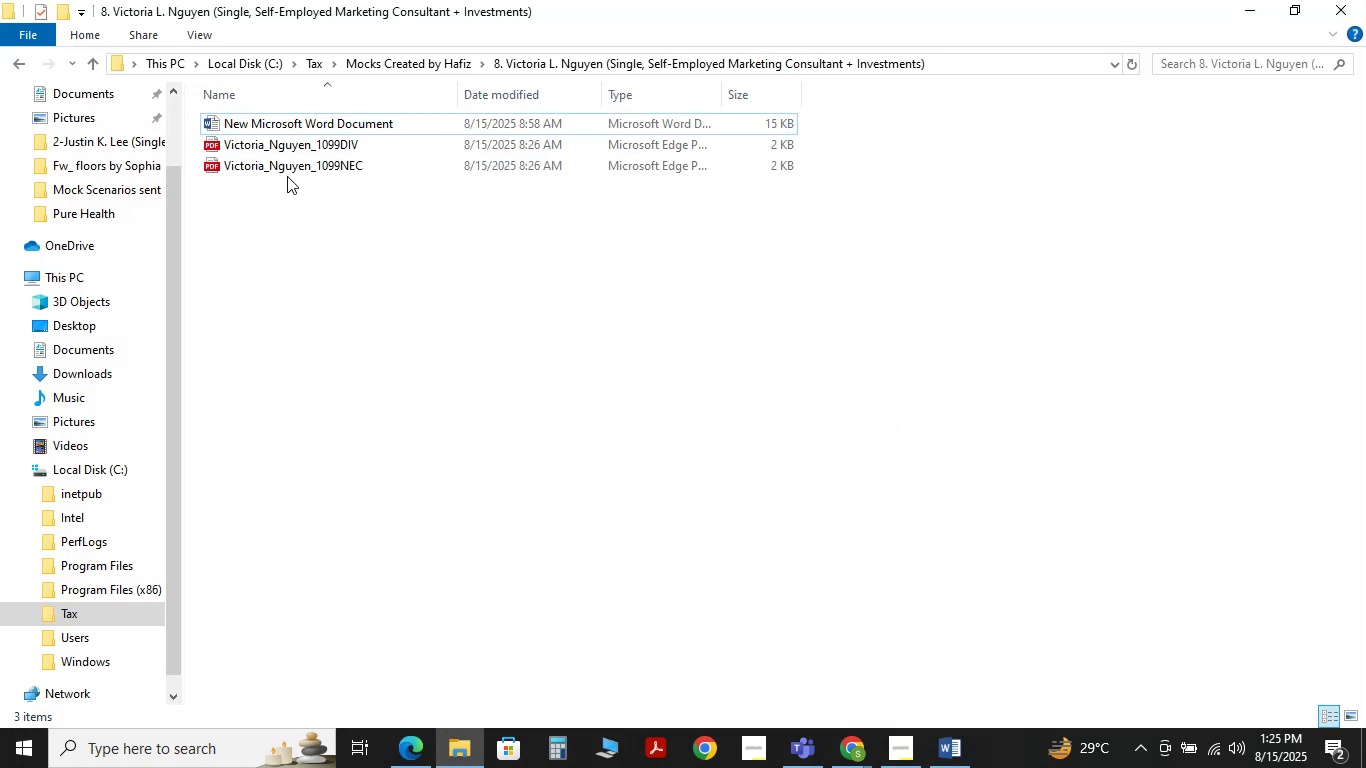 
left_click_drag(start_coordinate=[293, 158], to_coordinate=[294, 153])
 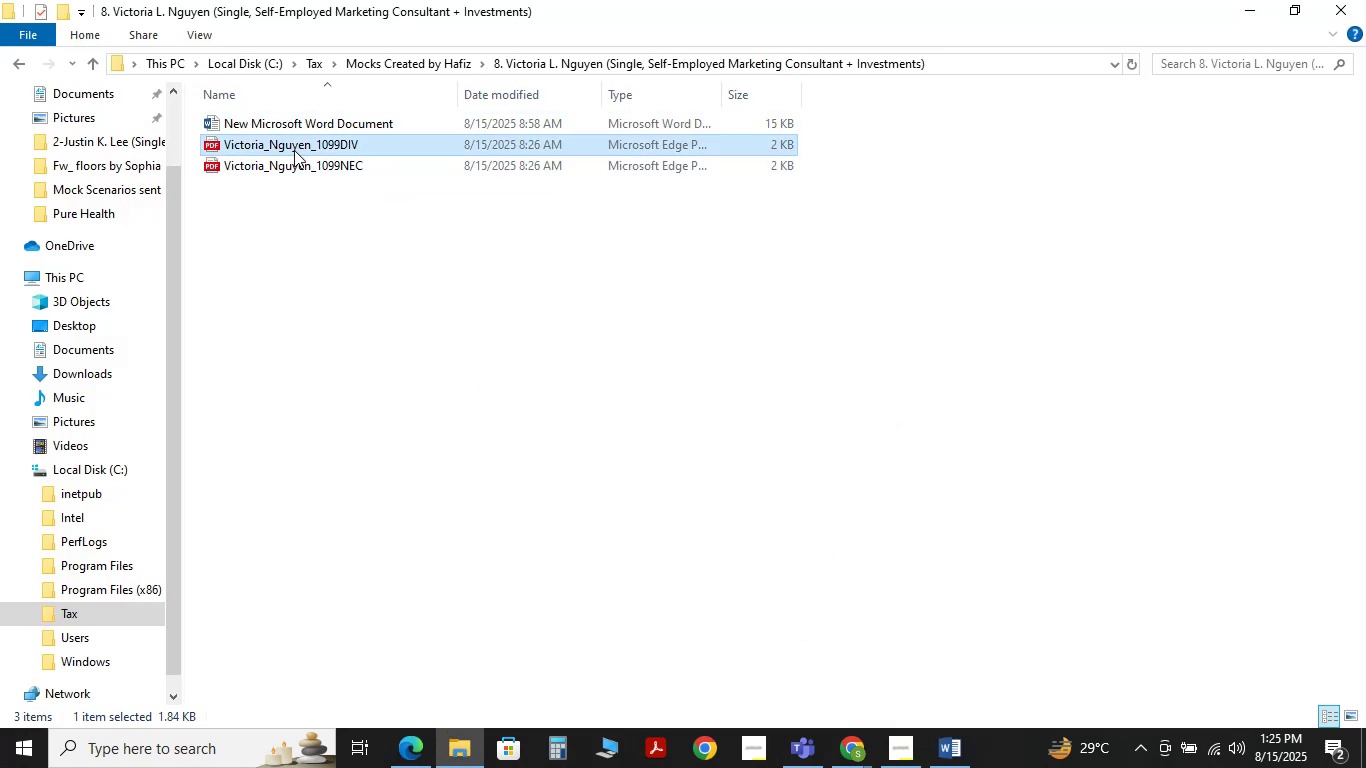 
triple_click([294, 150])
 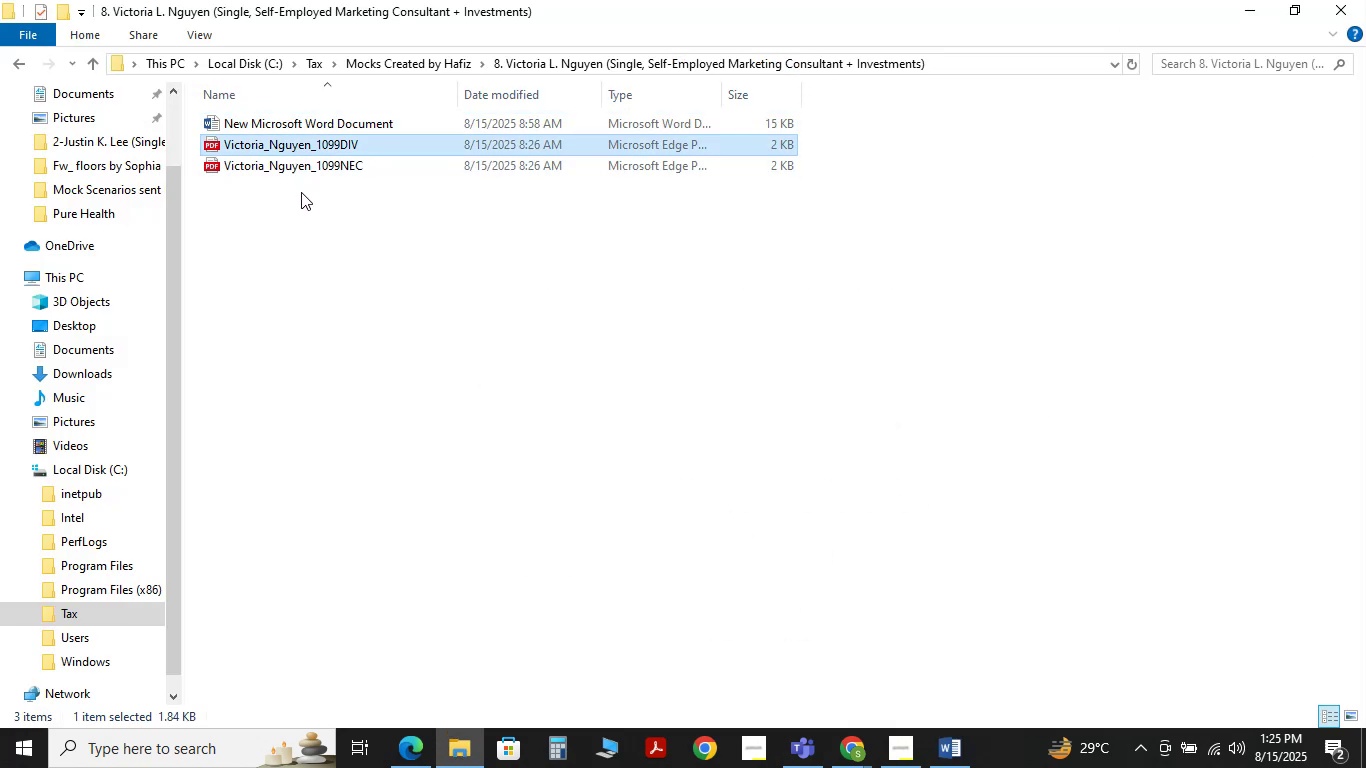 
left_click([301, 192])
 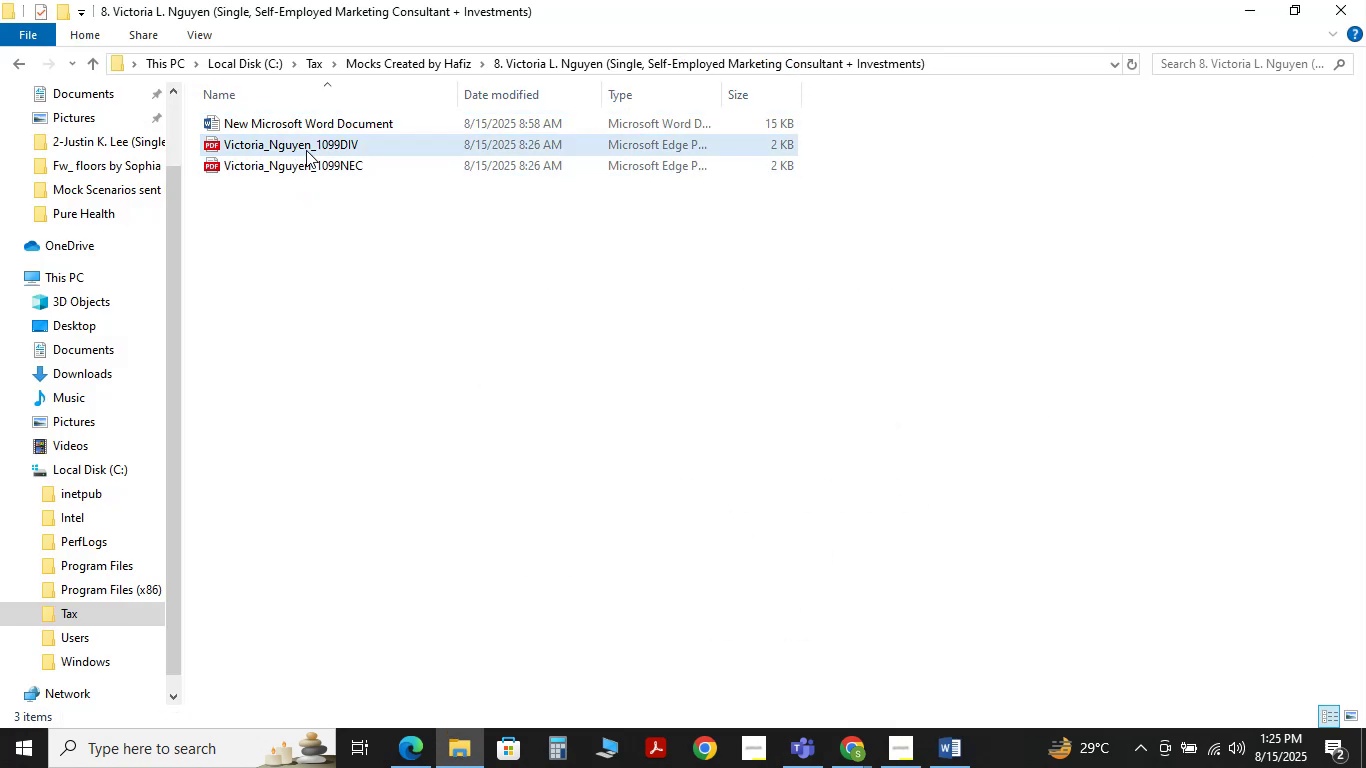 
left_click([306, 150])
 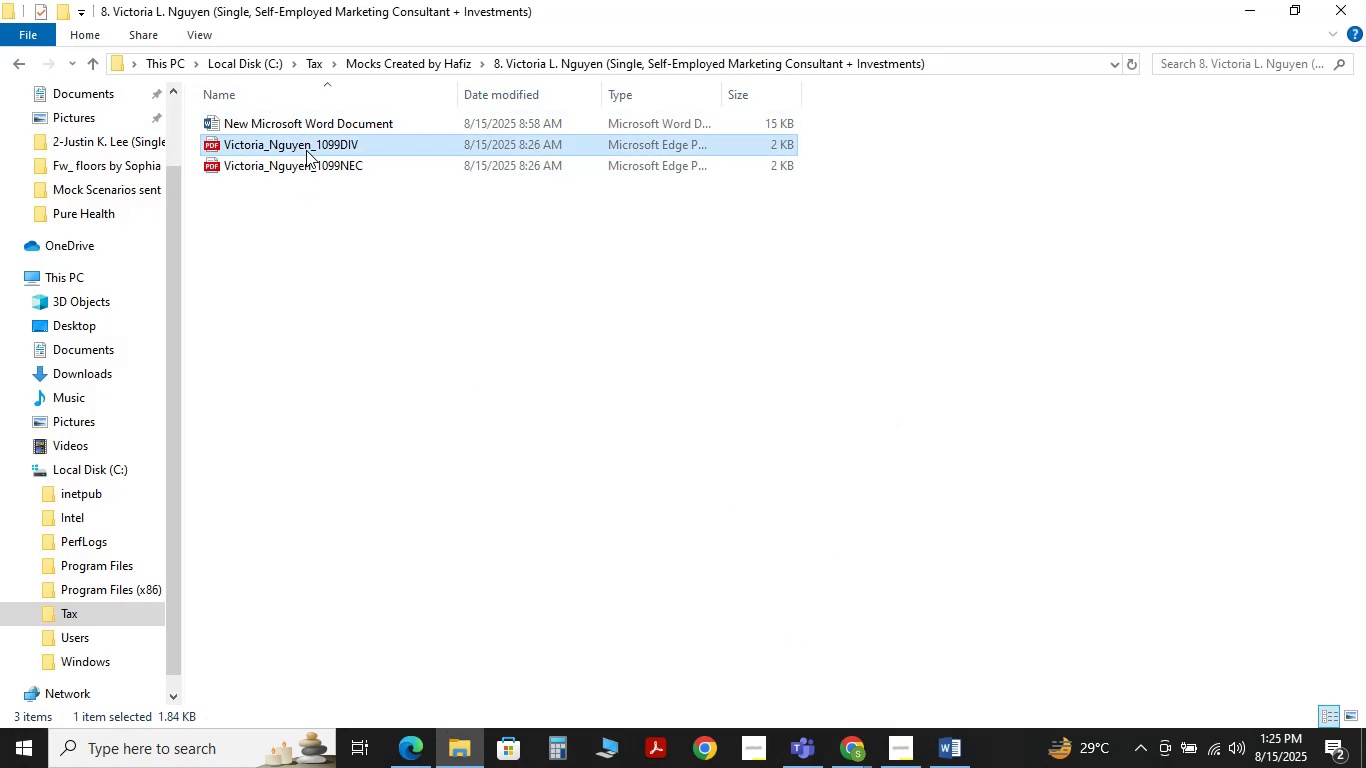 
key(Shift+ArrowDown)
 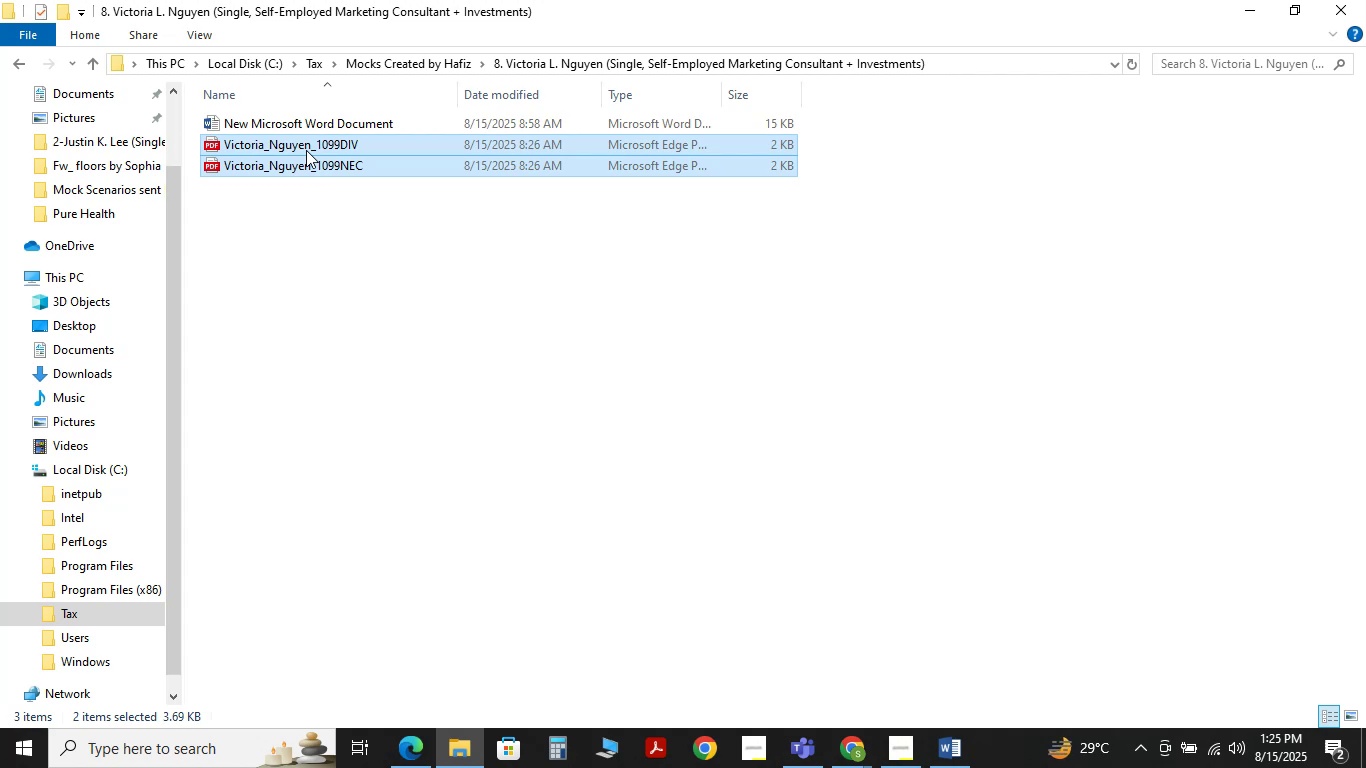 
key(Shift+NumpadEnter)
 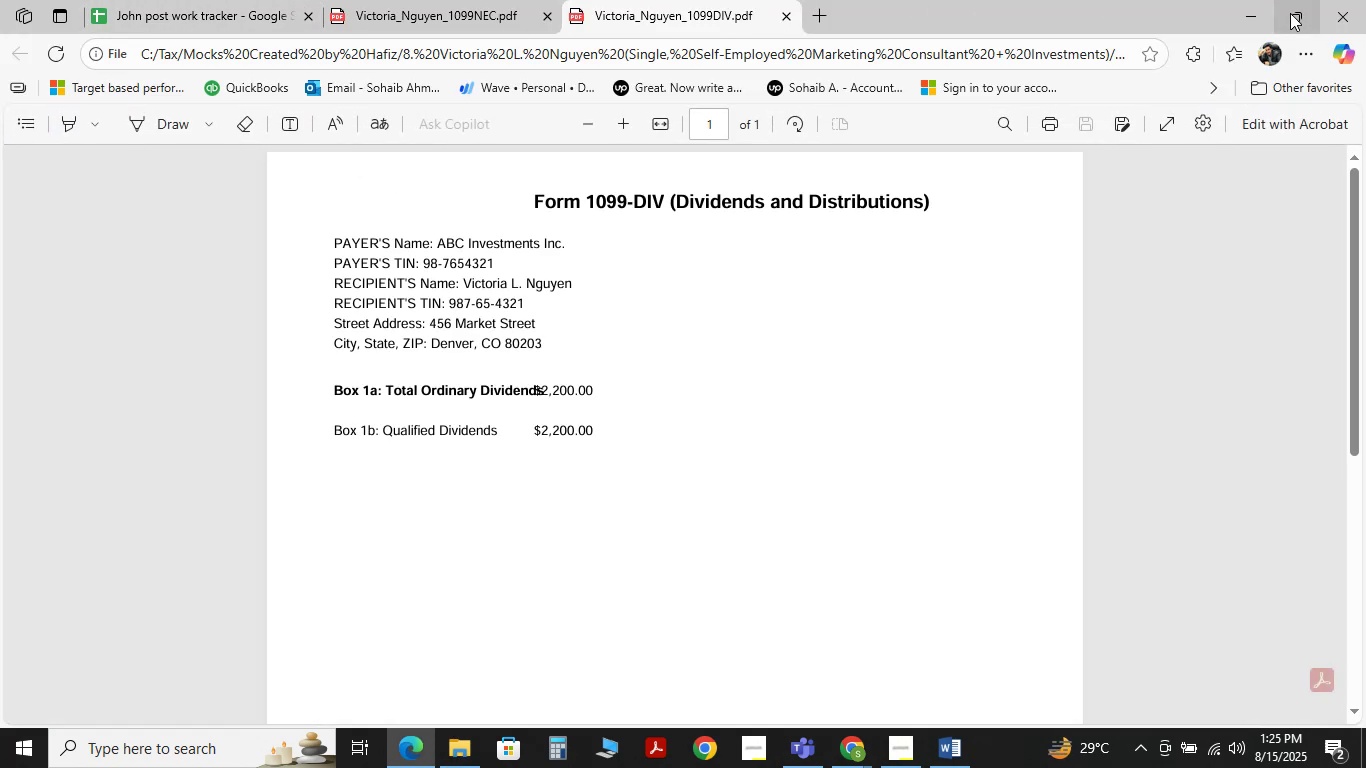 
wait(7.07)
 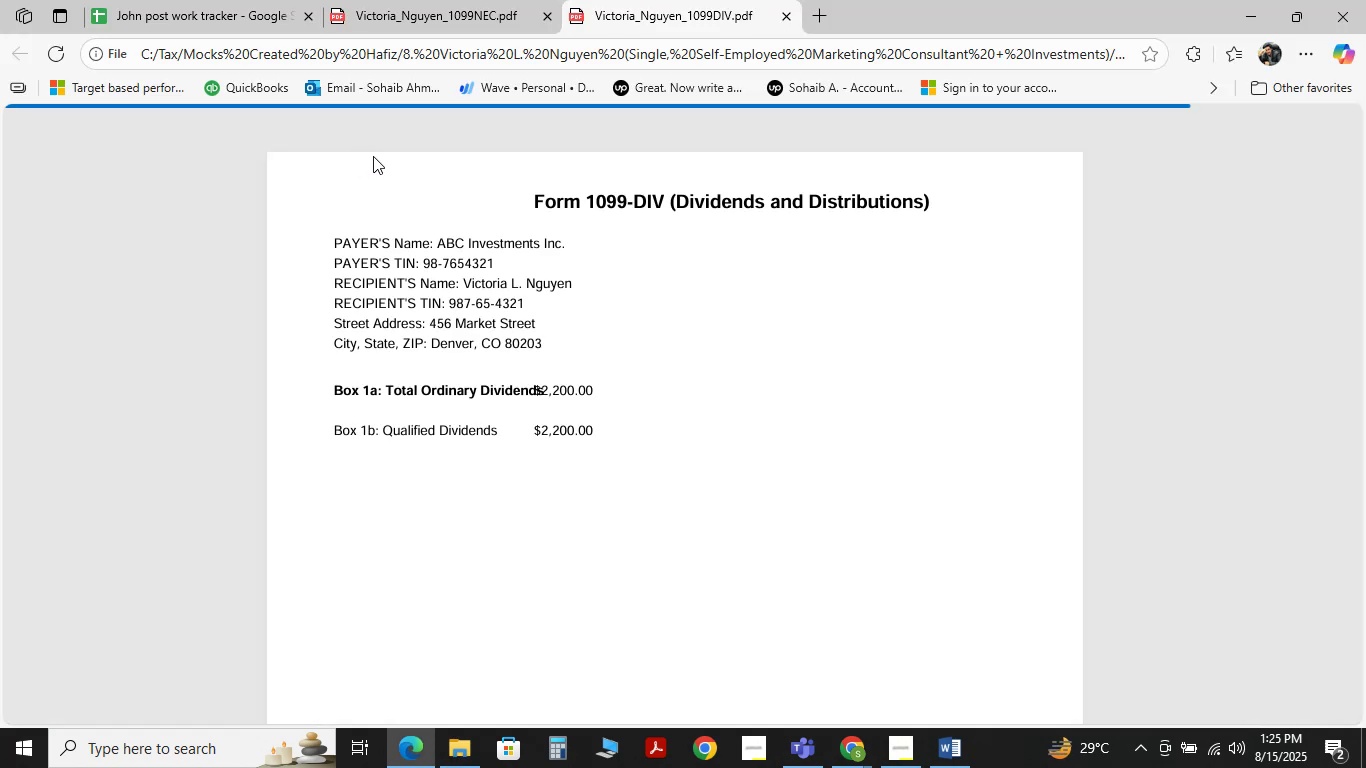 
double_click([429, 9])
 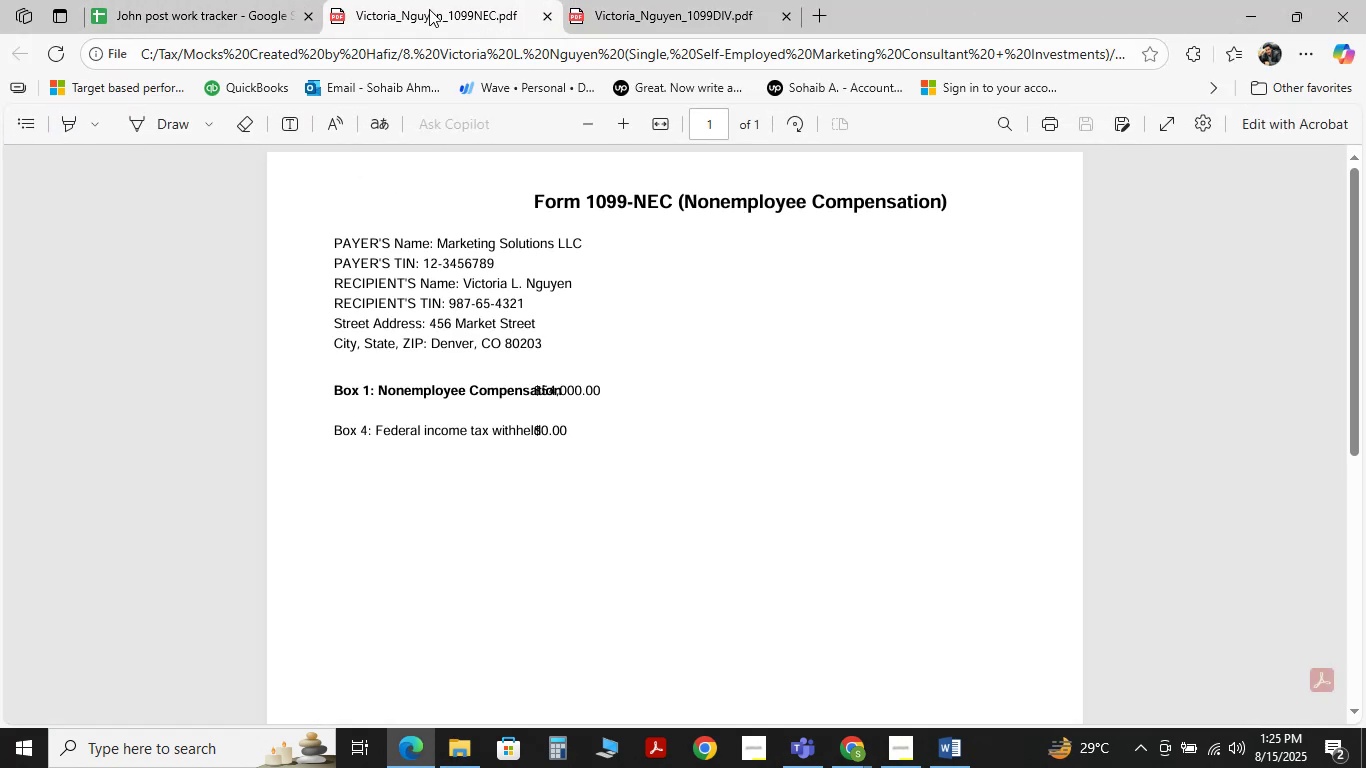 
triple_click([429, 9])
 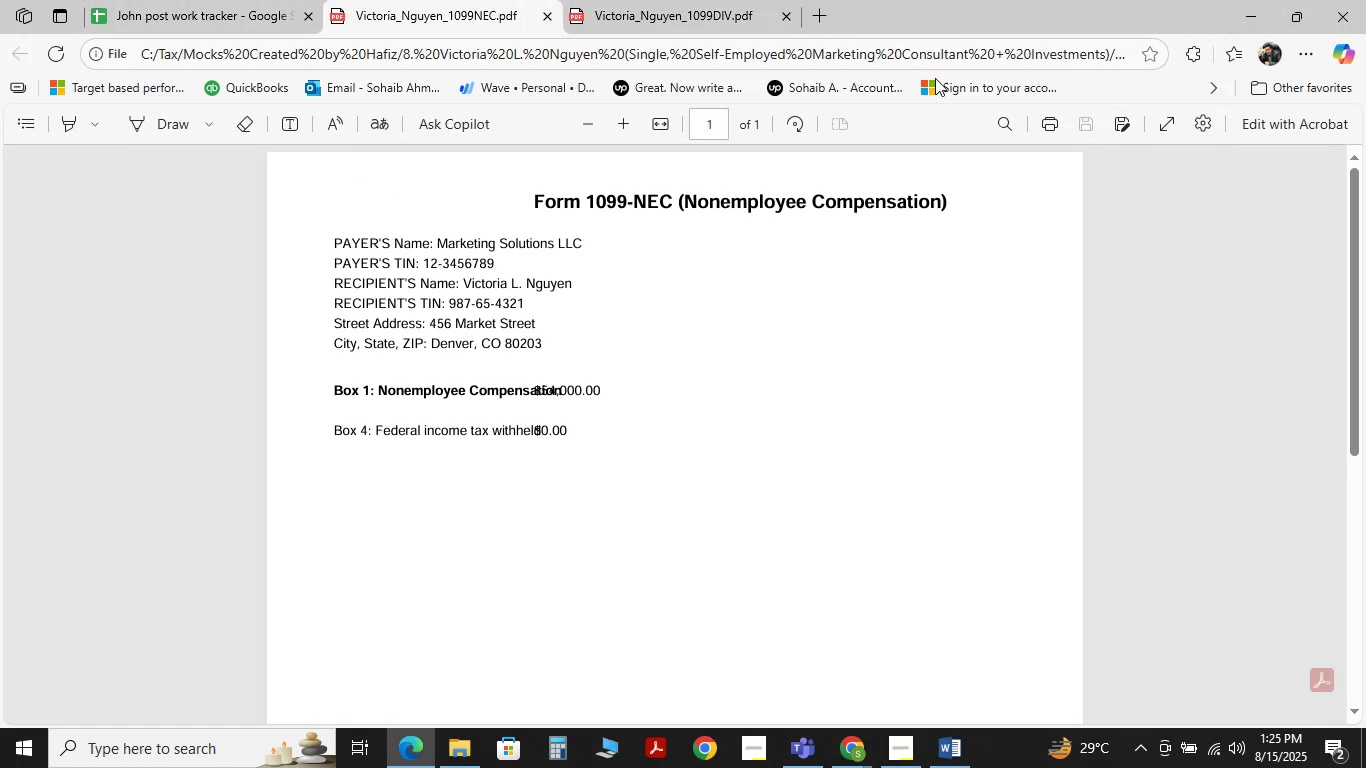 
mouse_move([657, 21])
 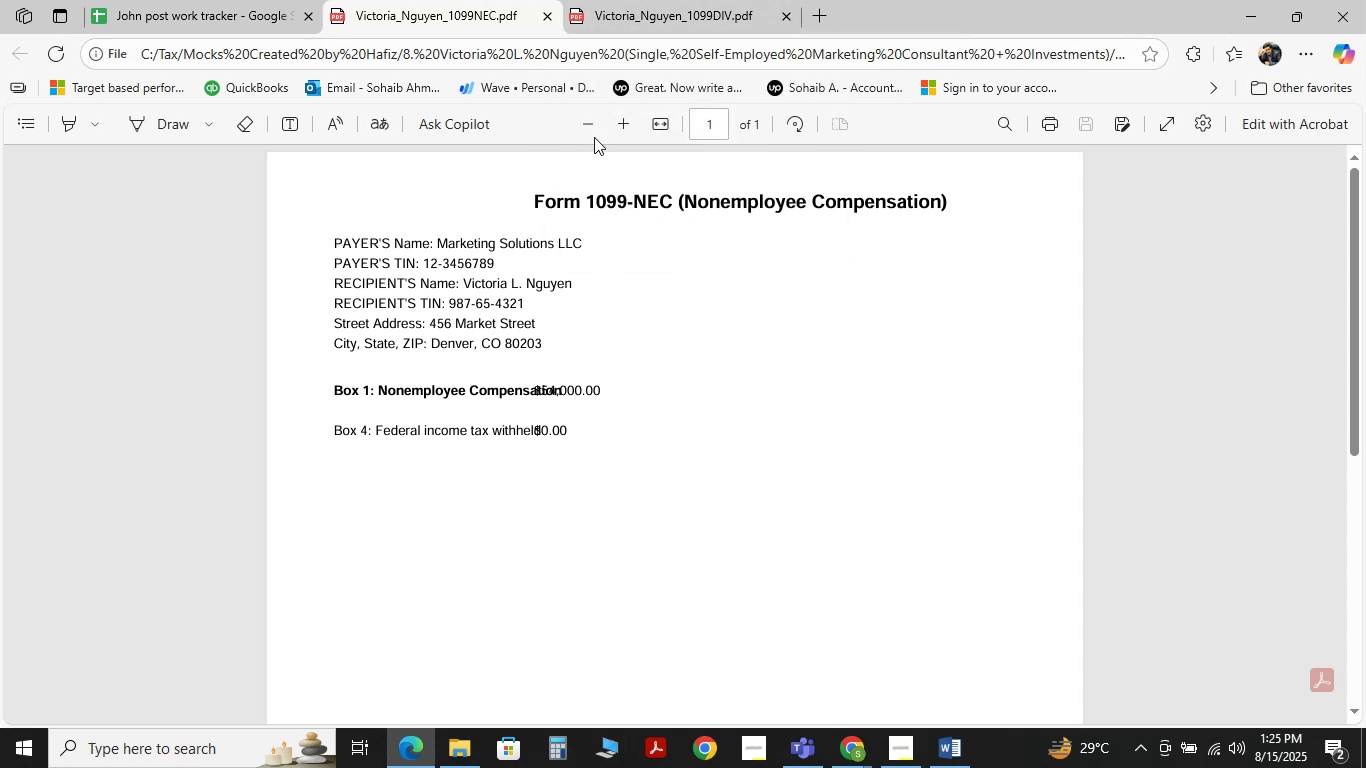 
left_click([617, 0])
 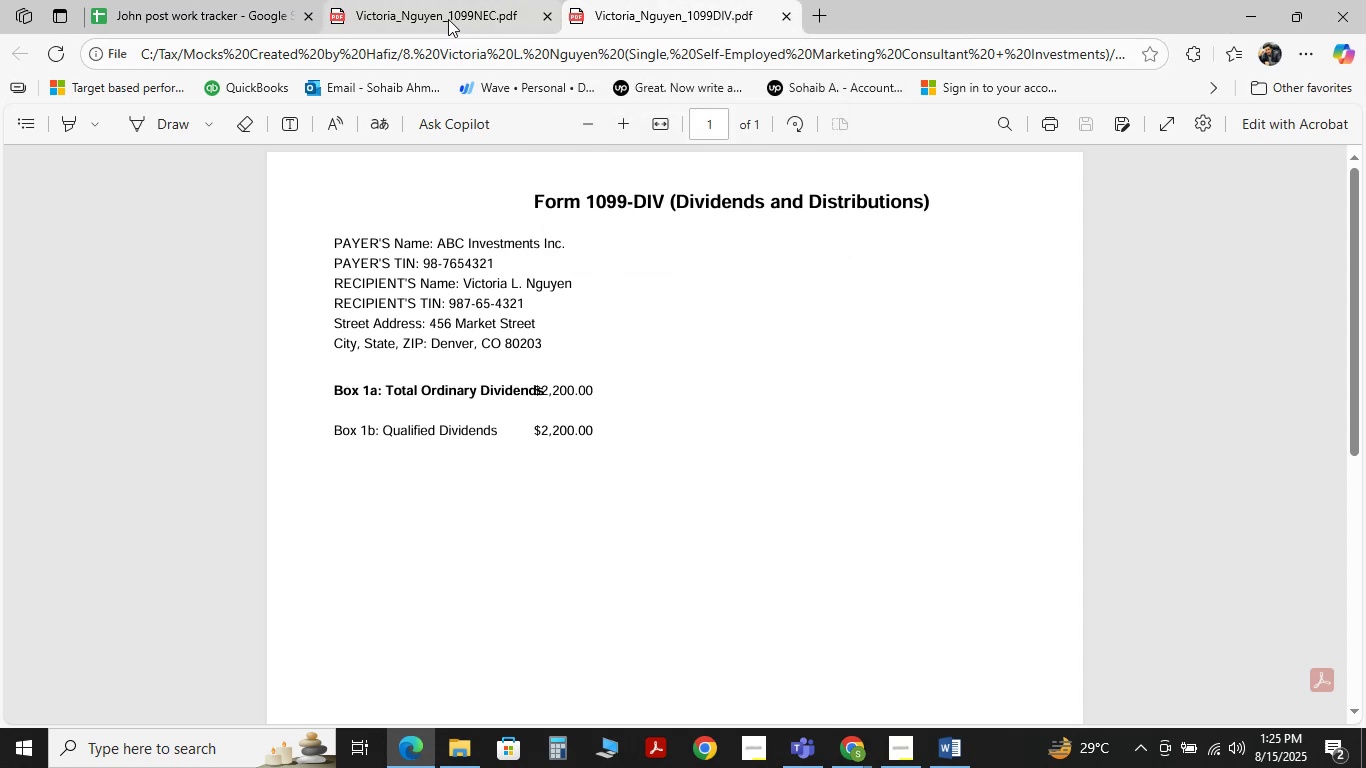 
left_click([448, 19])
 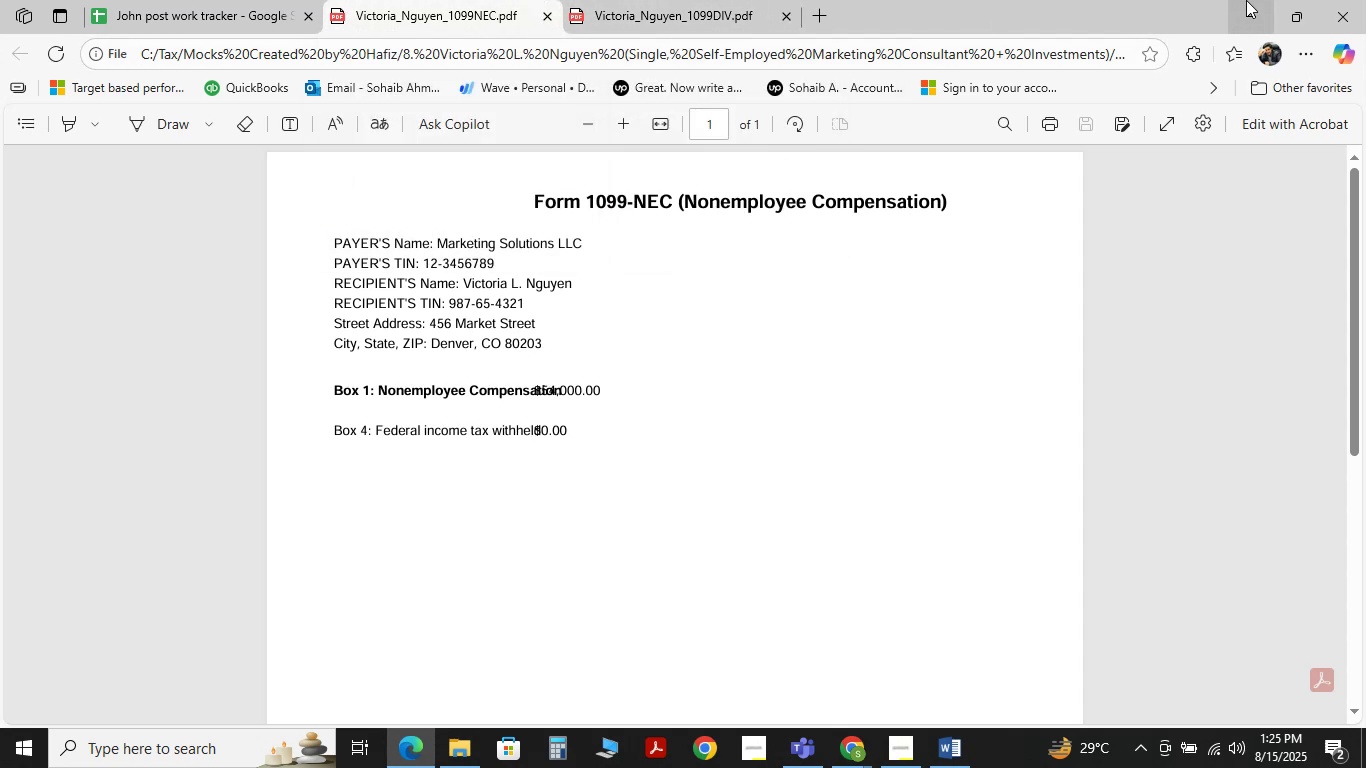 
left_click([1246, 0])
 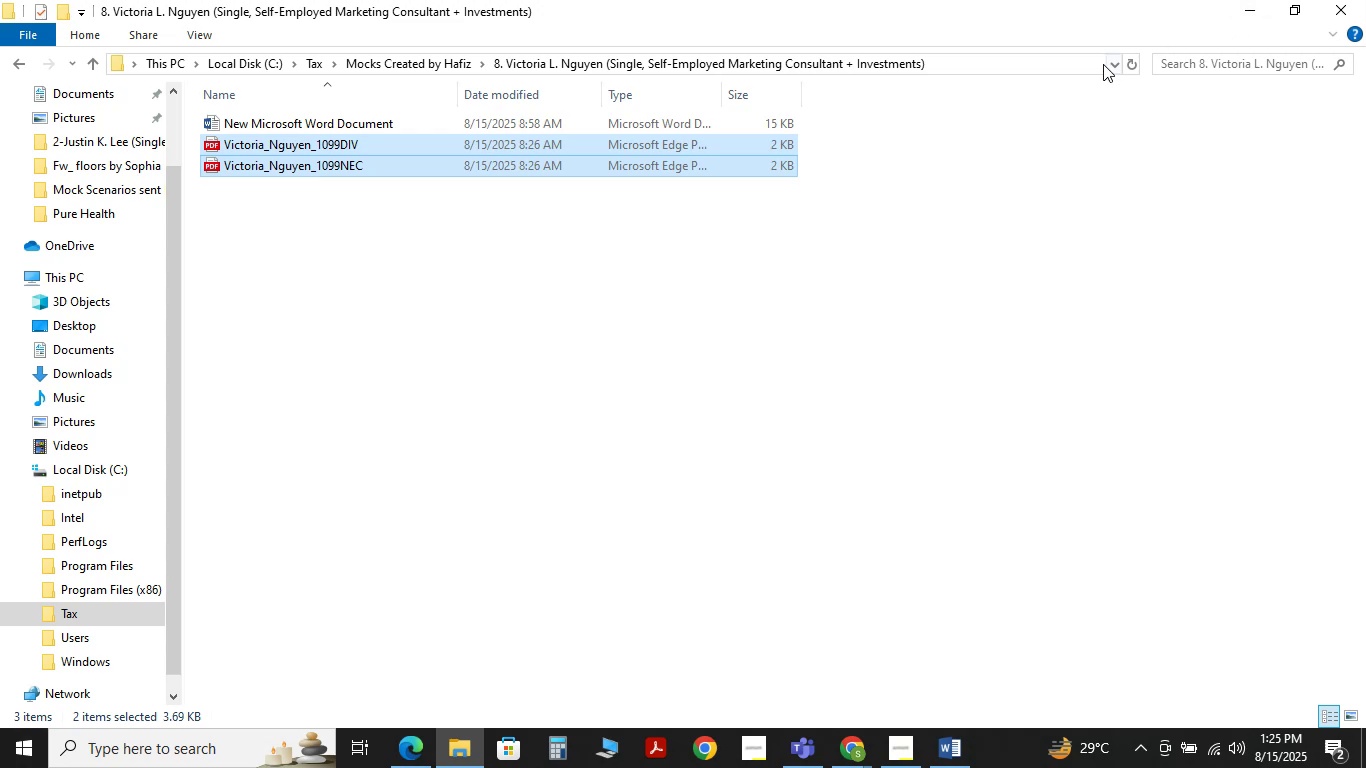 
left_click([1254, 17])
 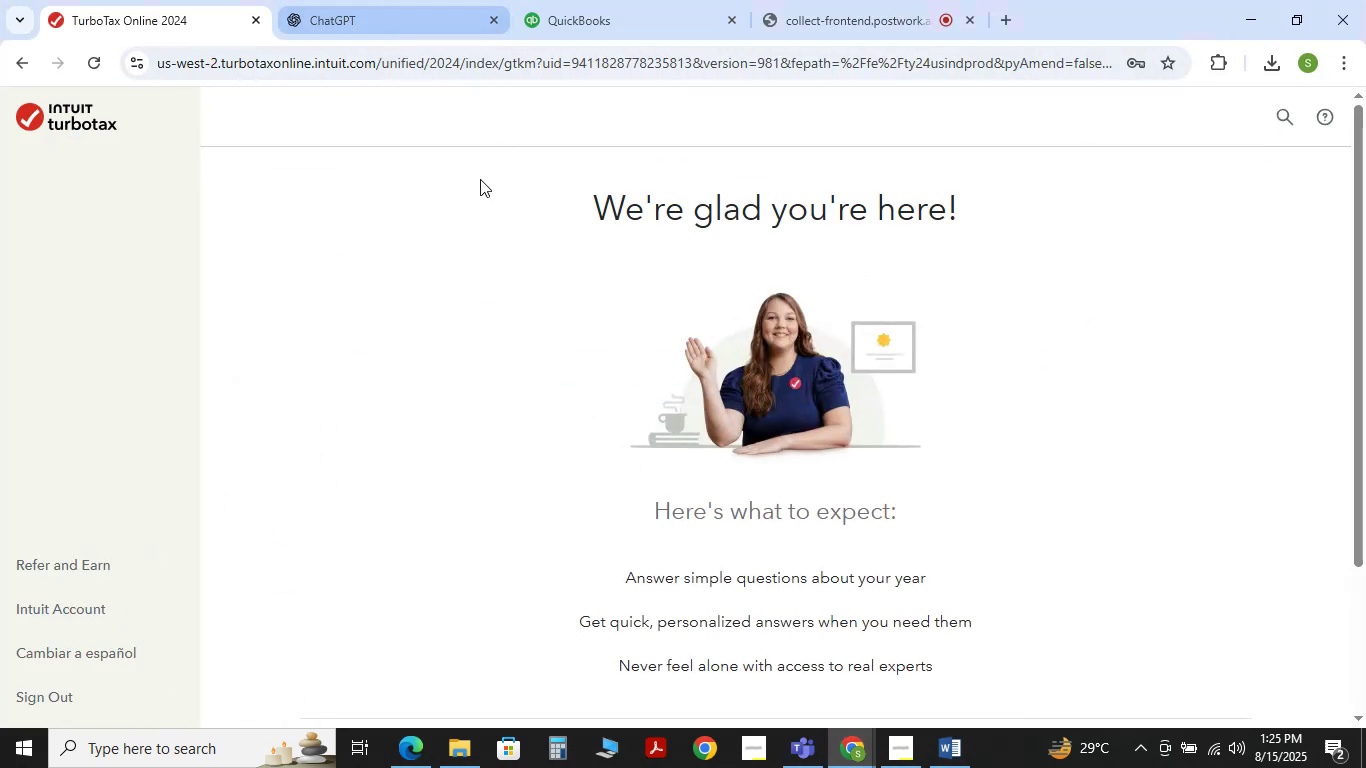 
left_click([943, 748])
 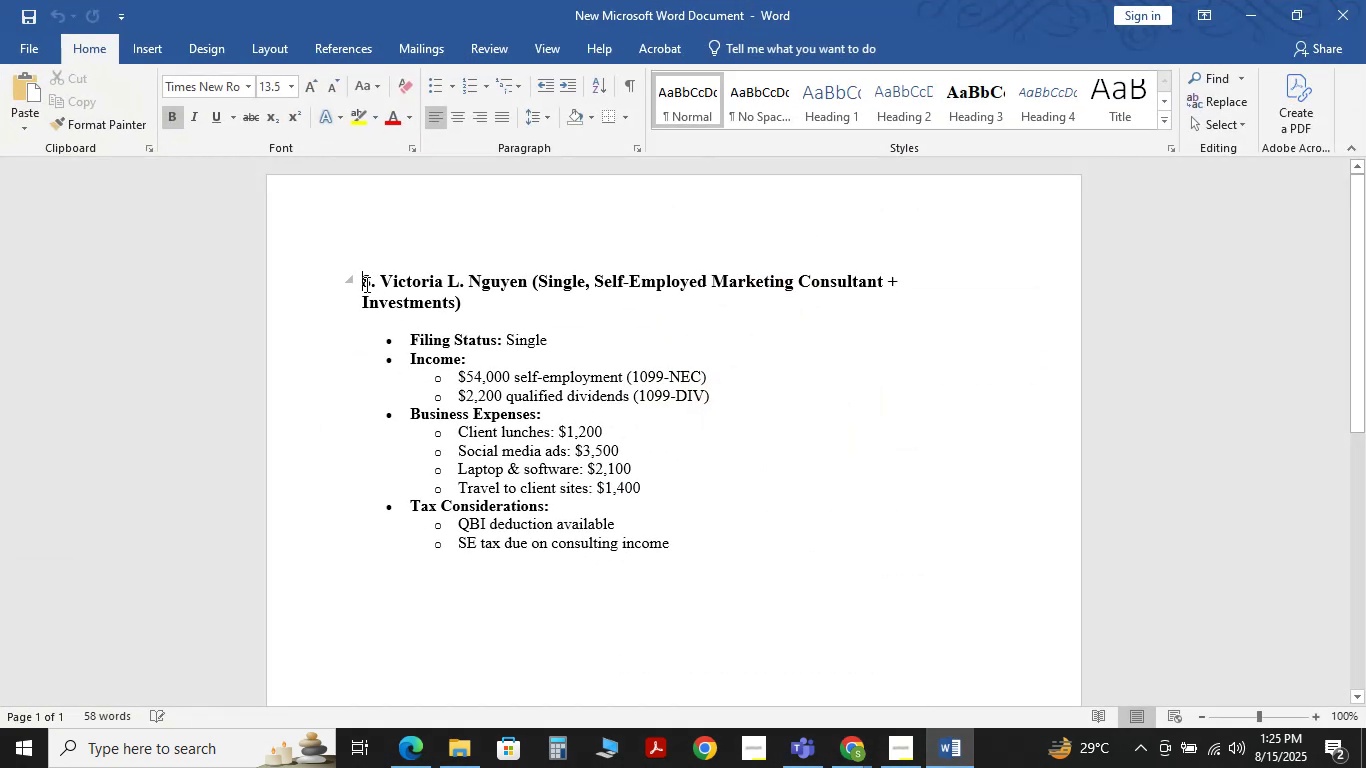 
key(Shift+ArrowRight)
 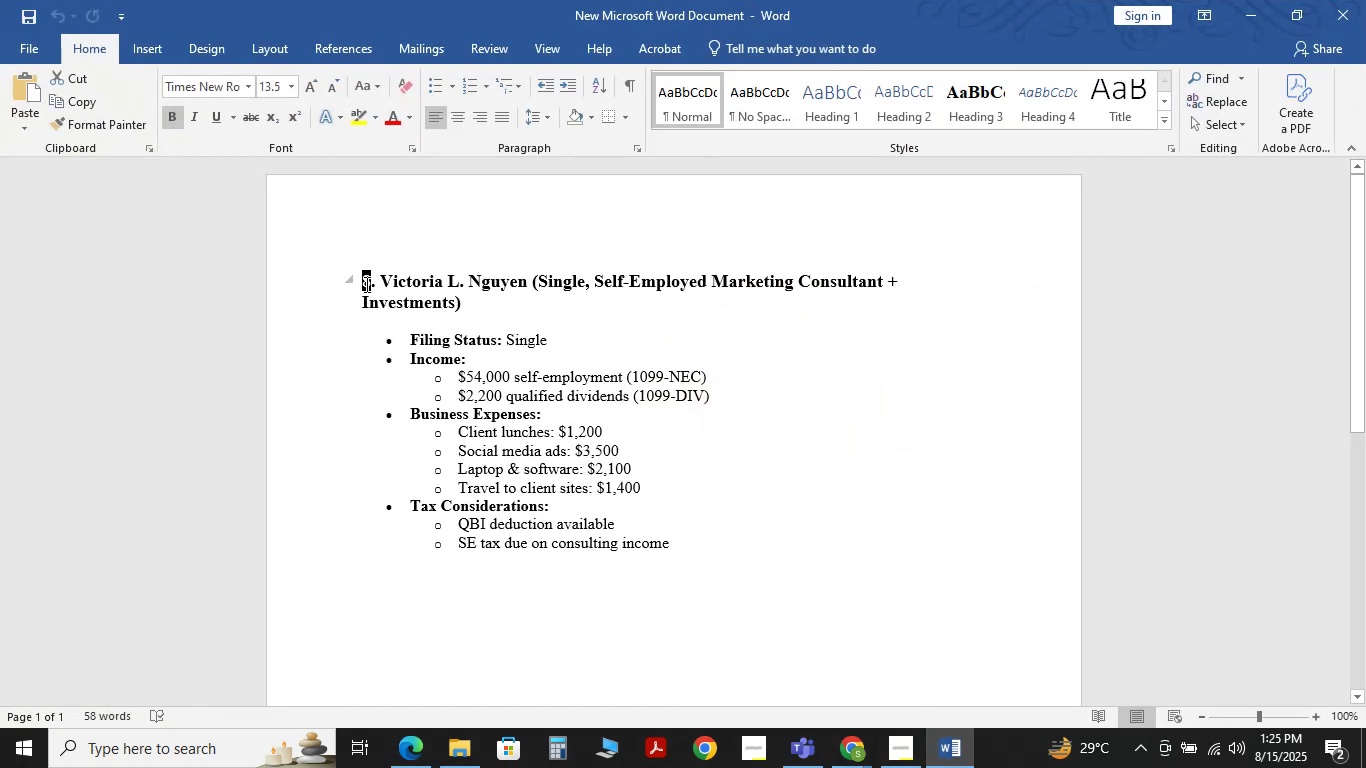 
key(Shift+ArrowRight)
 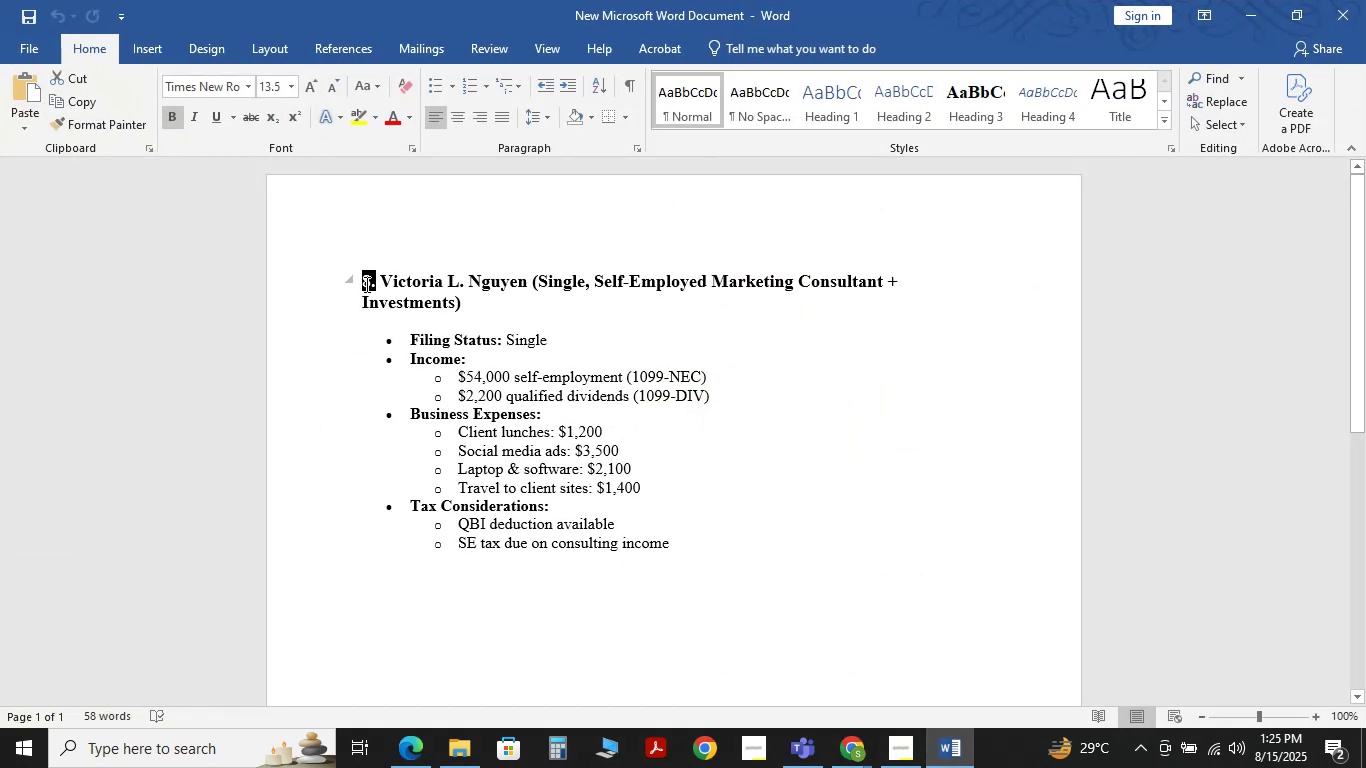 
hold_key(key=ArrowRight, duration=0.75)
 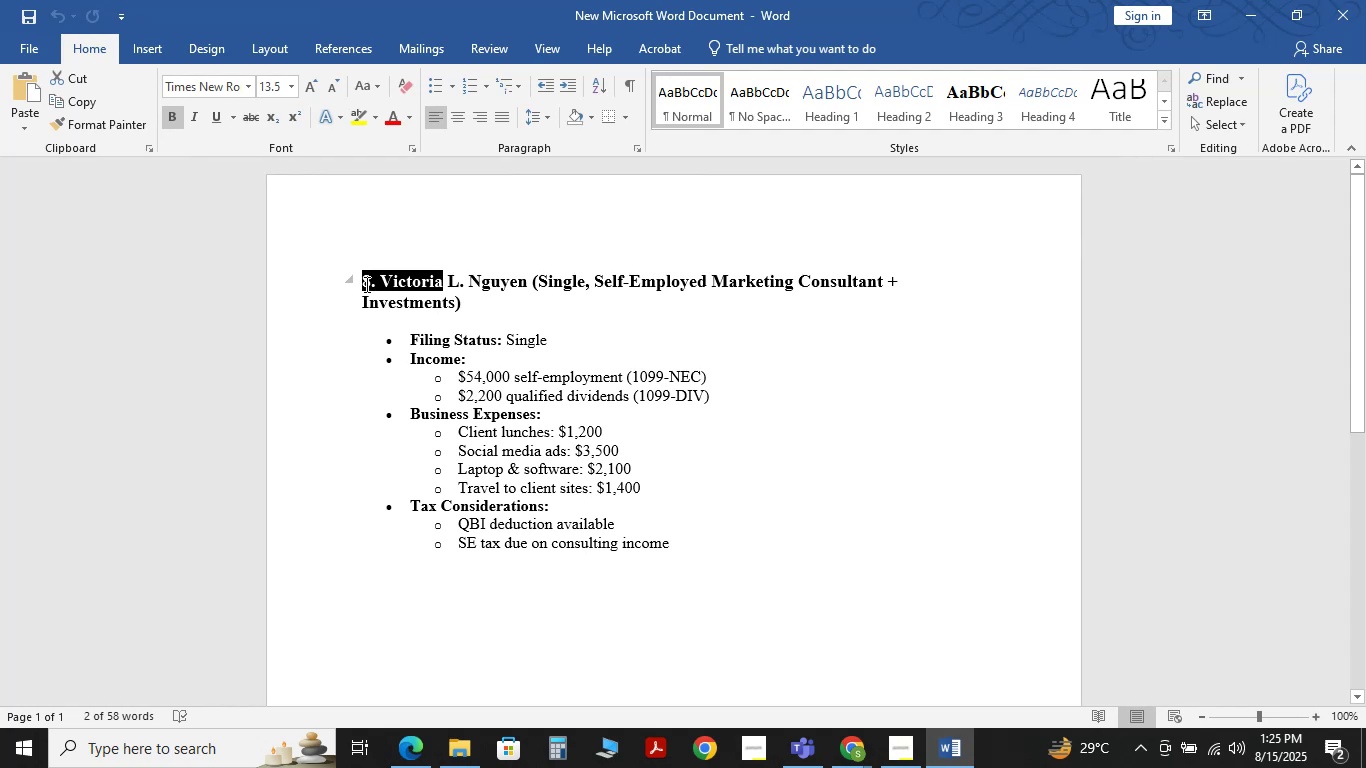 
key(Shift+ArrowLeft)
 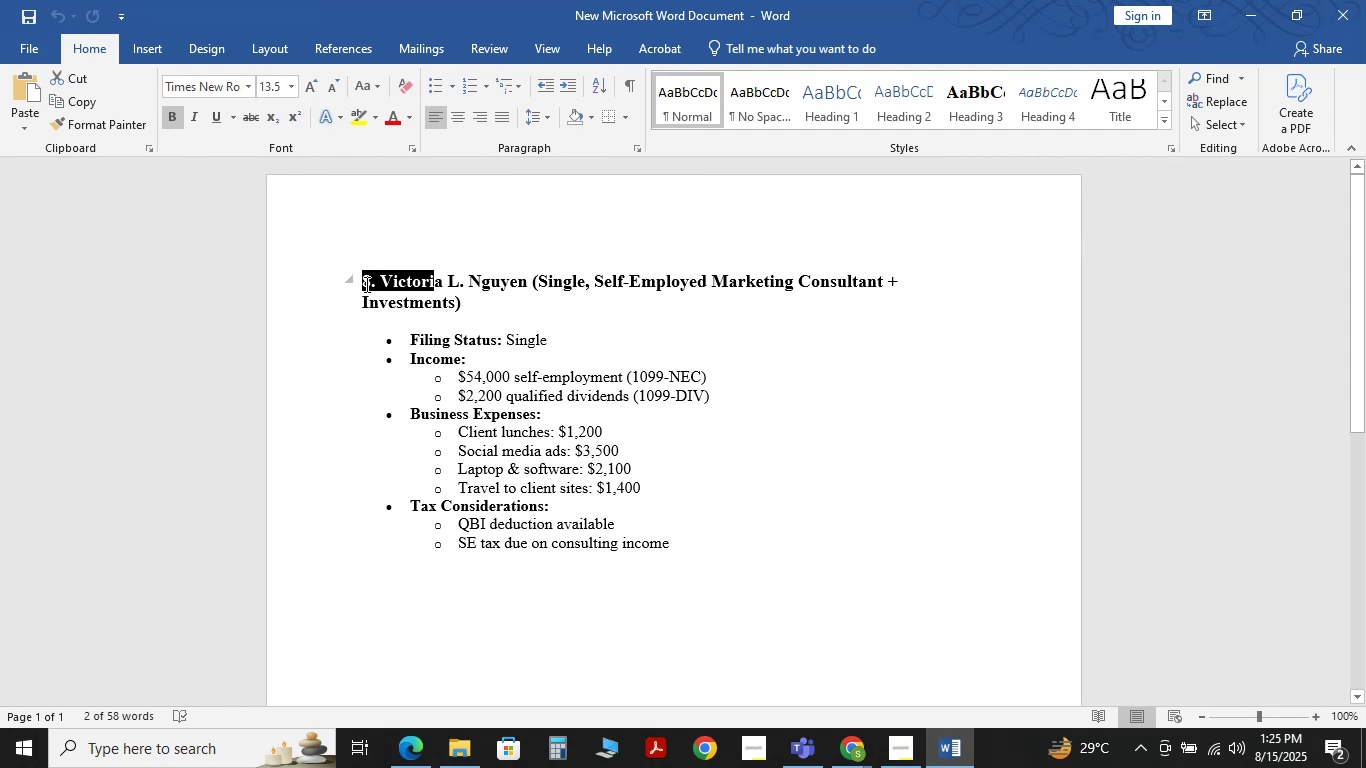 
key(Shift+ArrowLeft)
 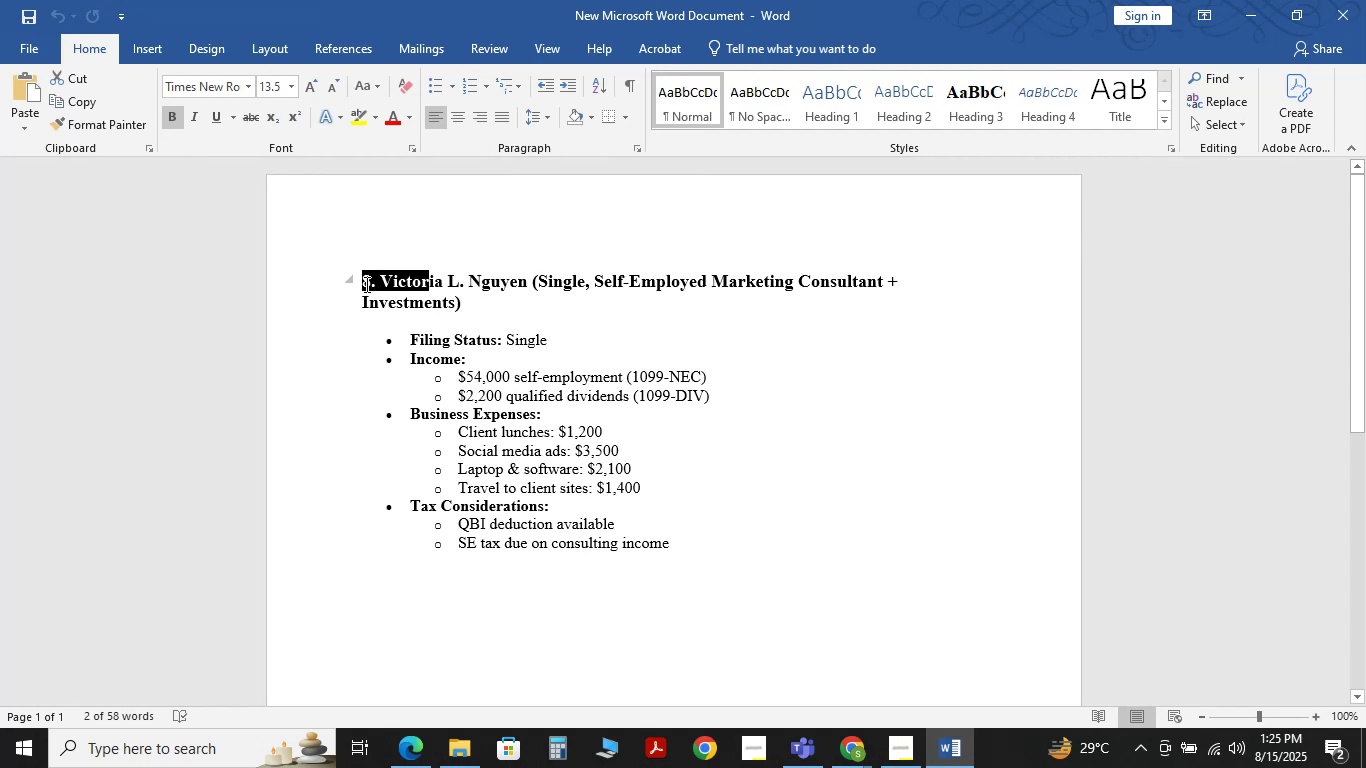 
key(Shift+ArrowDown)
 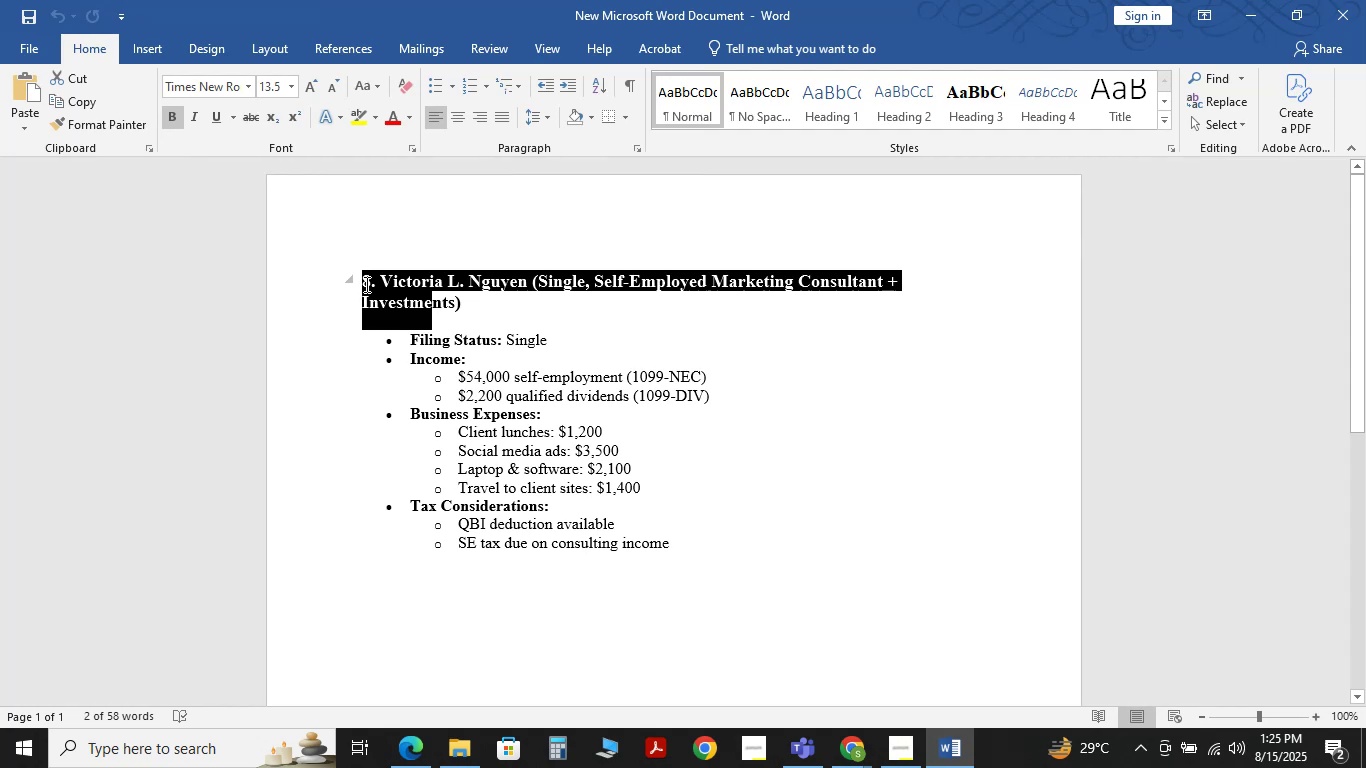 
key(Shift+ArrowDown)
 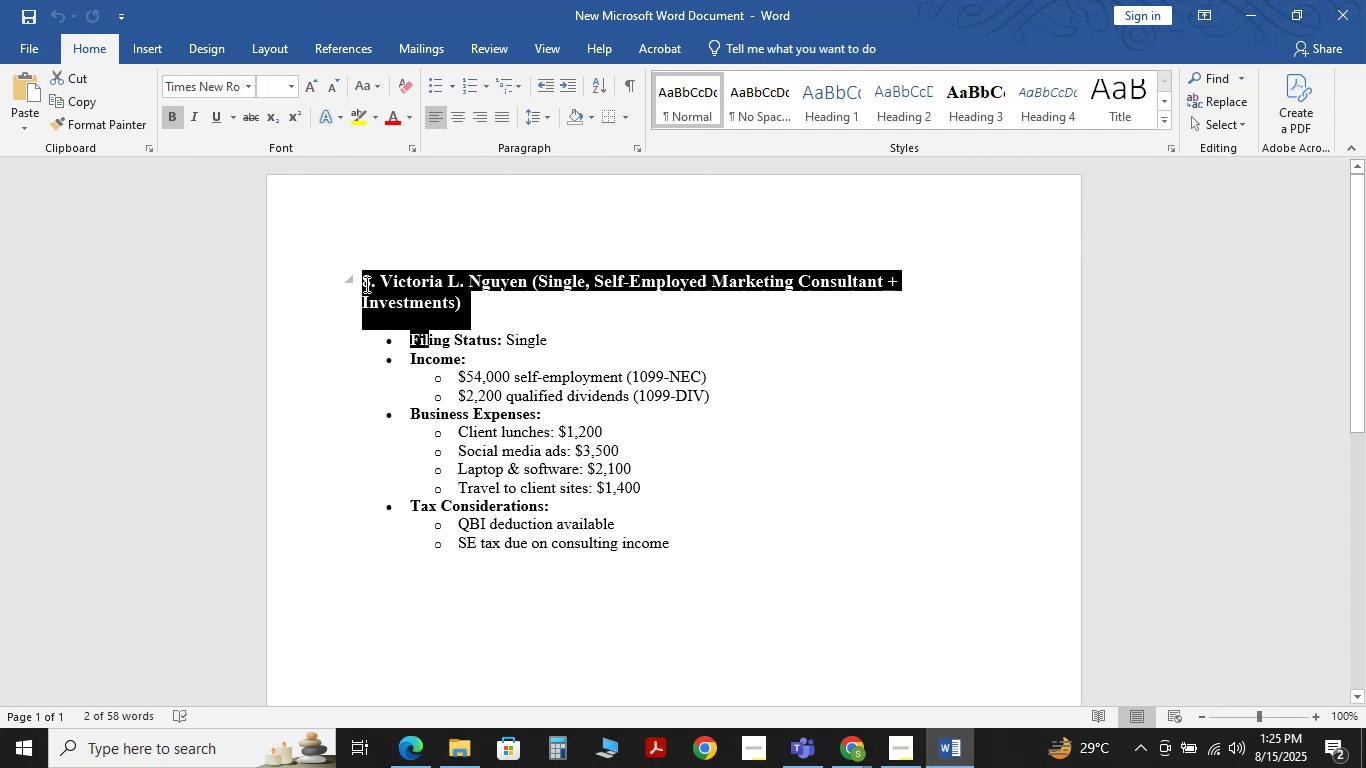 
key(Shift+ArrowDown)
 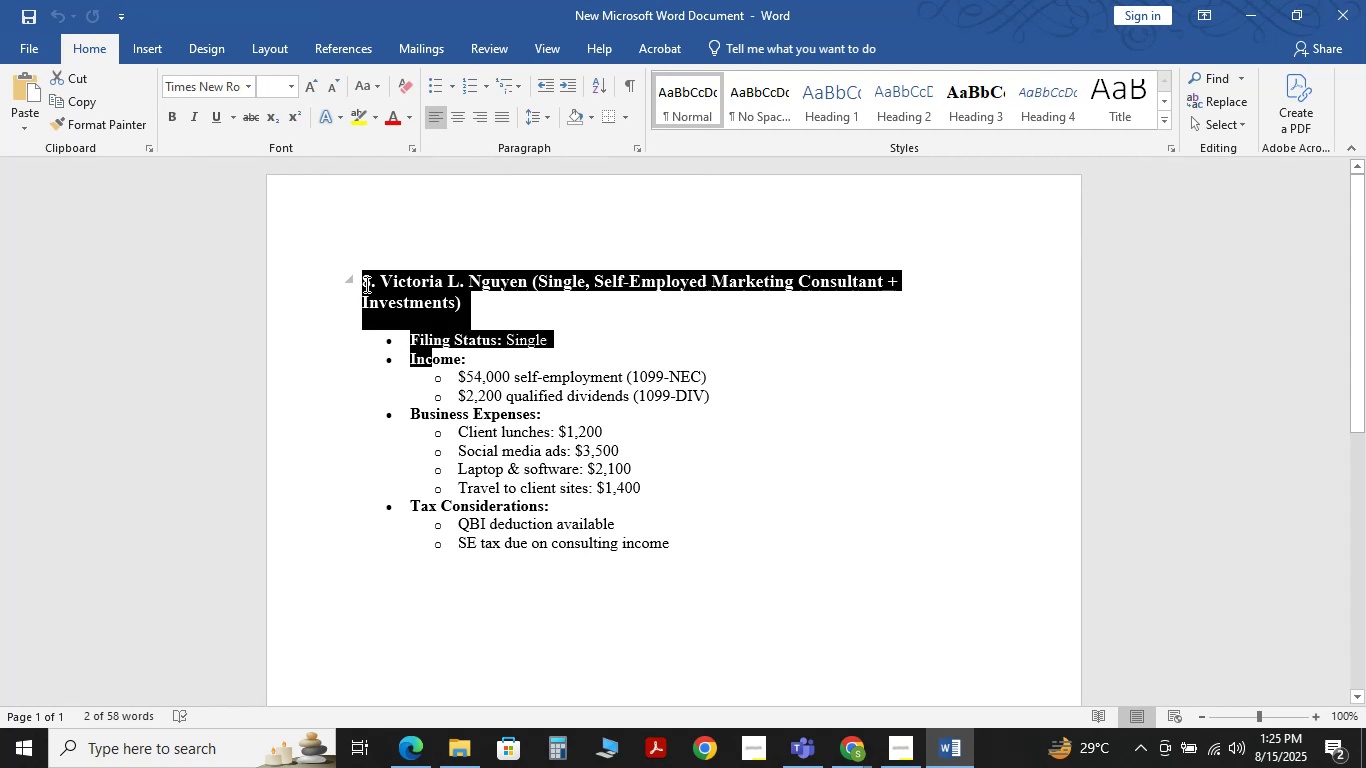 
key(Shift+ArrowDown)
 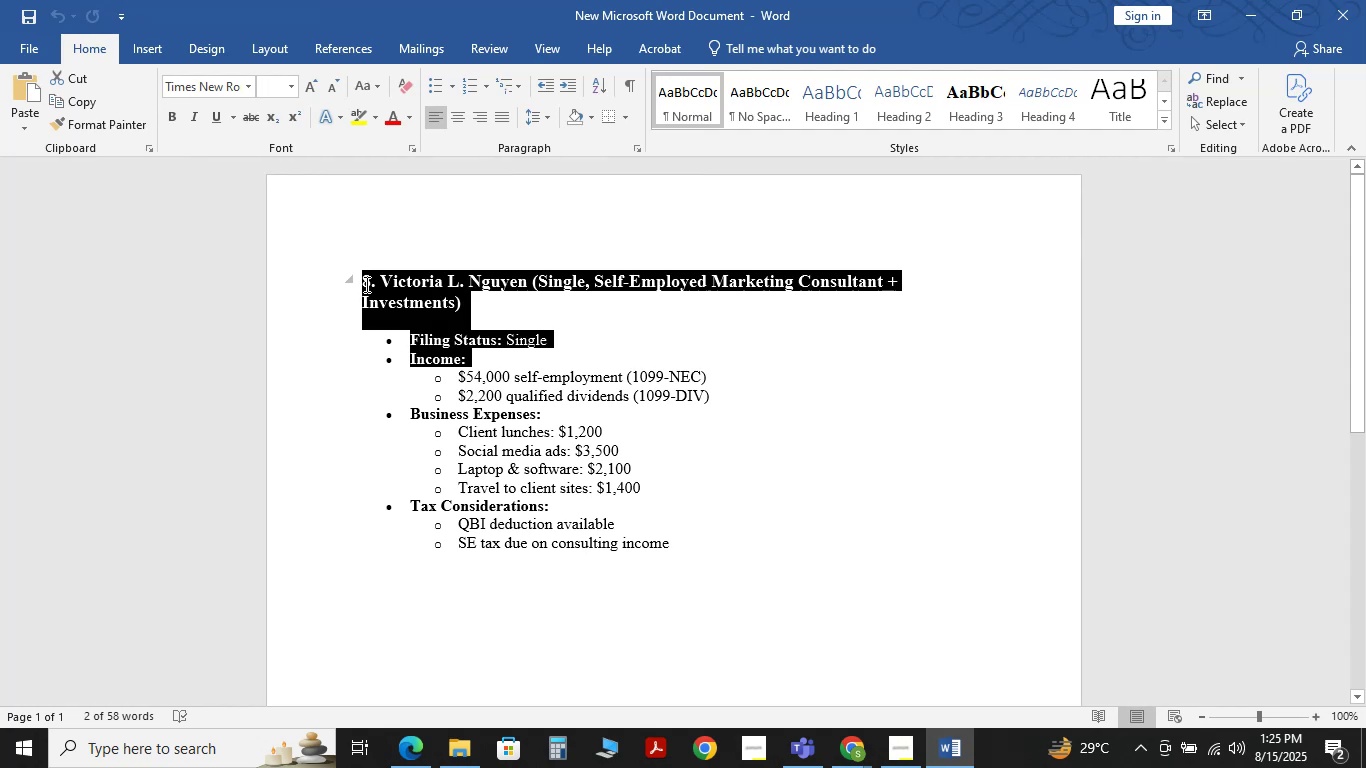 
key(Shift+ArrowDown)
 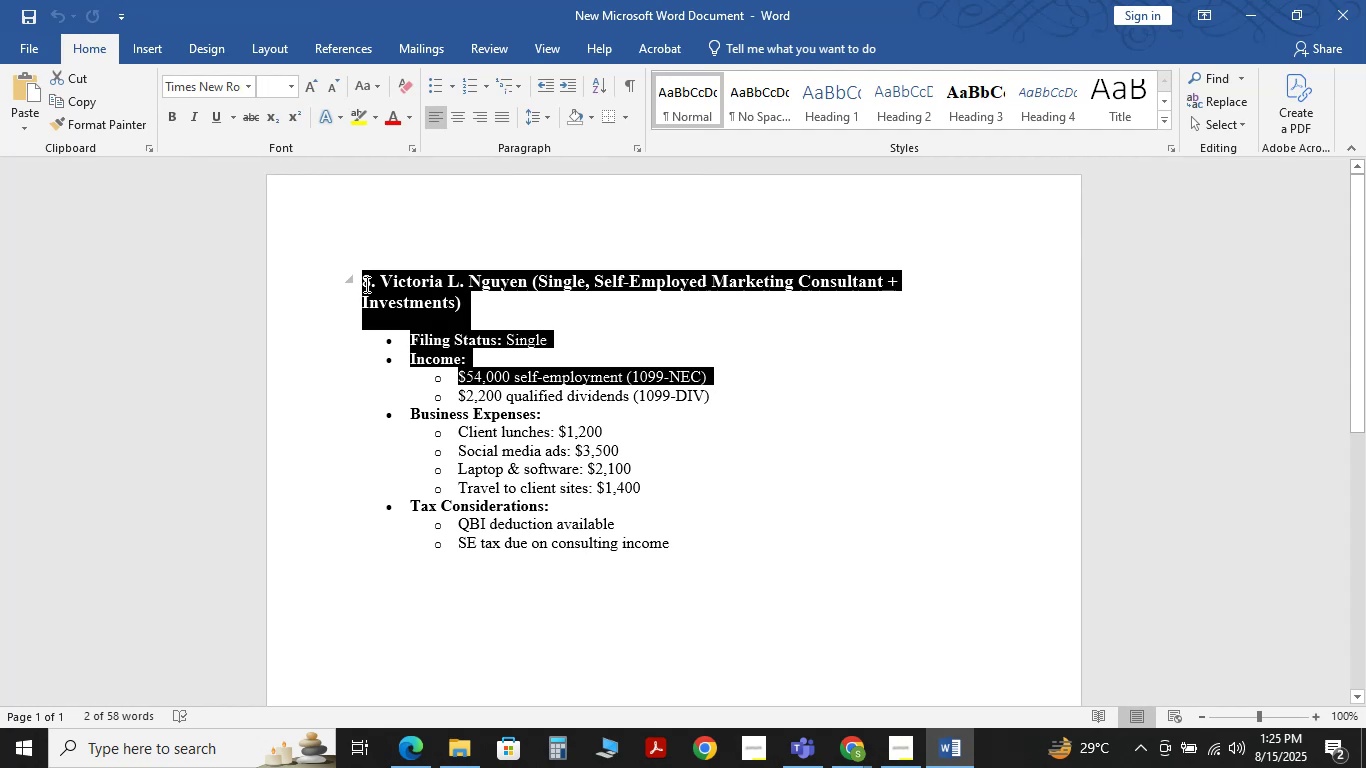 
key(Shift+ArrowDown)
 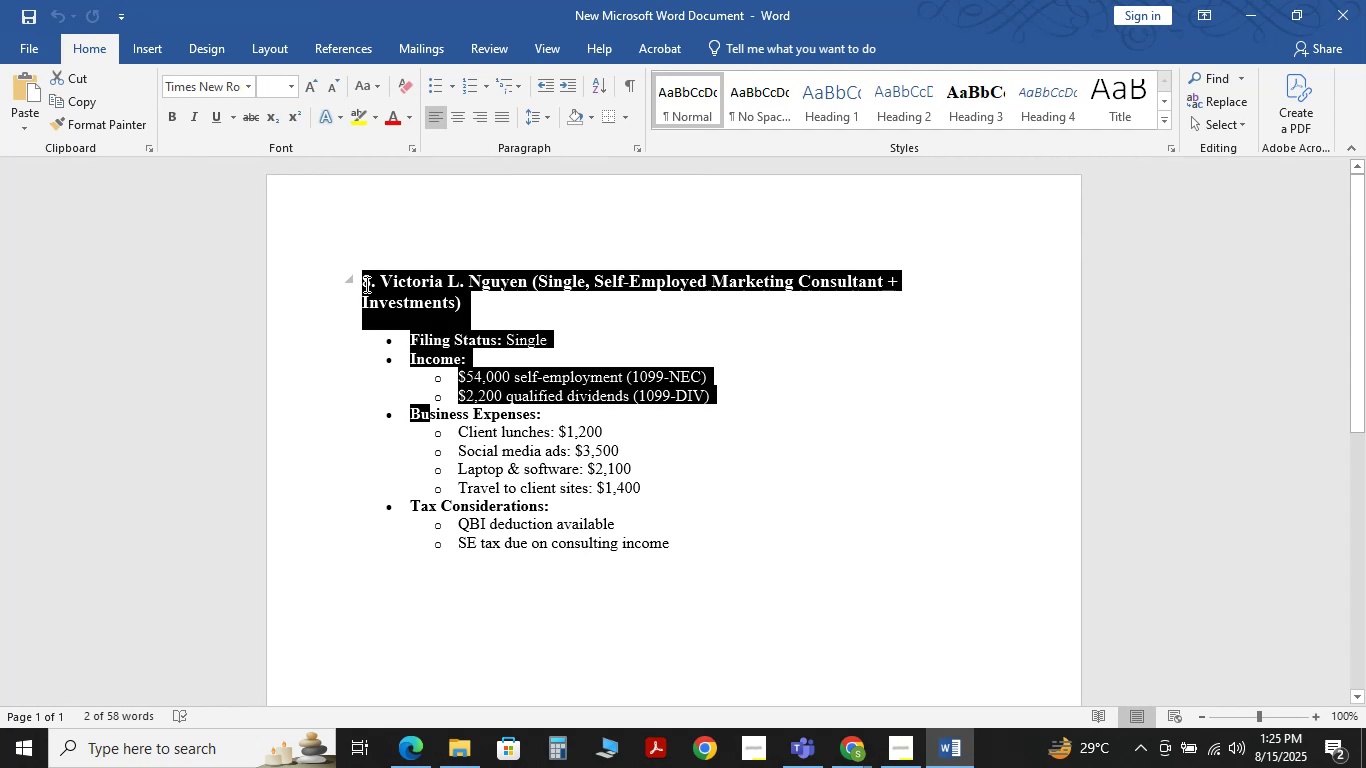 
key(Shift+ArrowDown)
 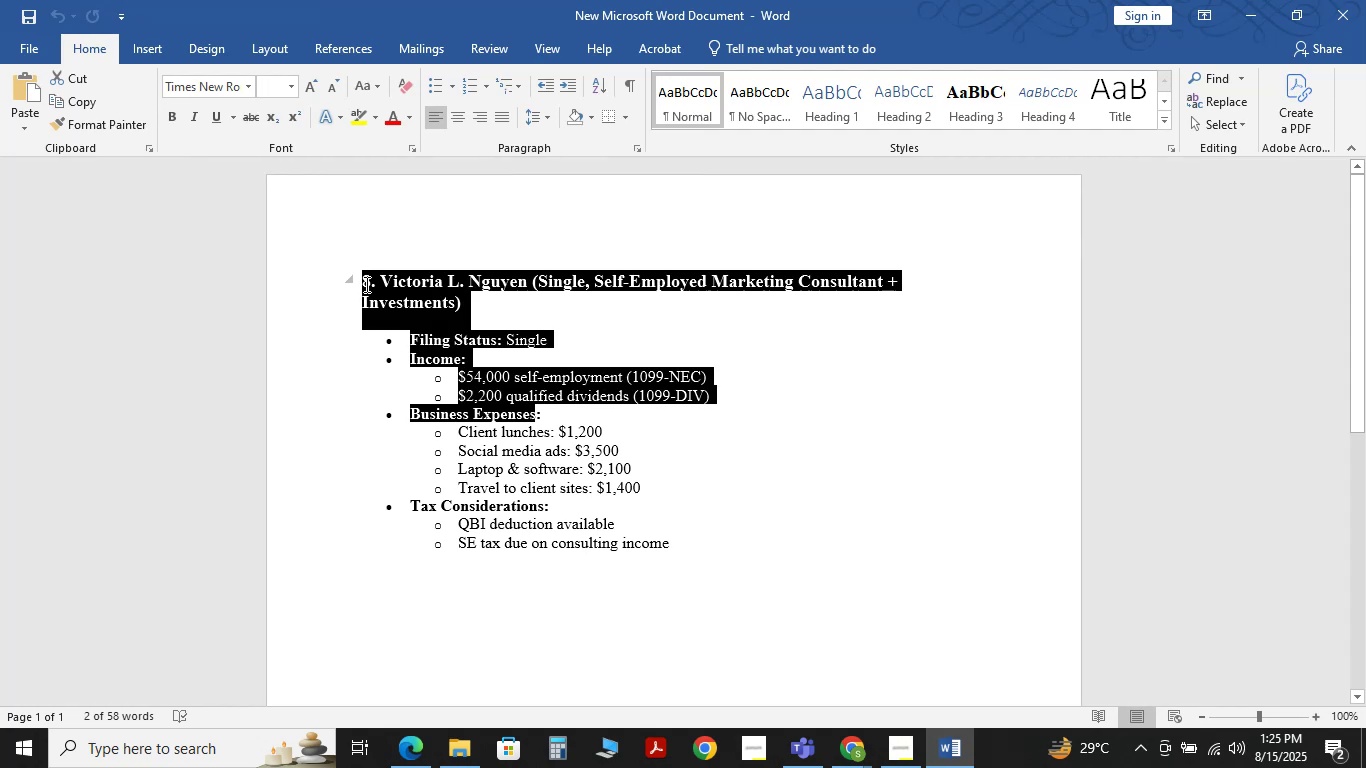 
key(Shift+ArrowDown)
 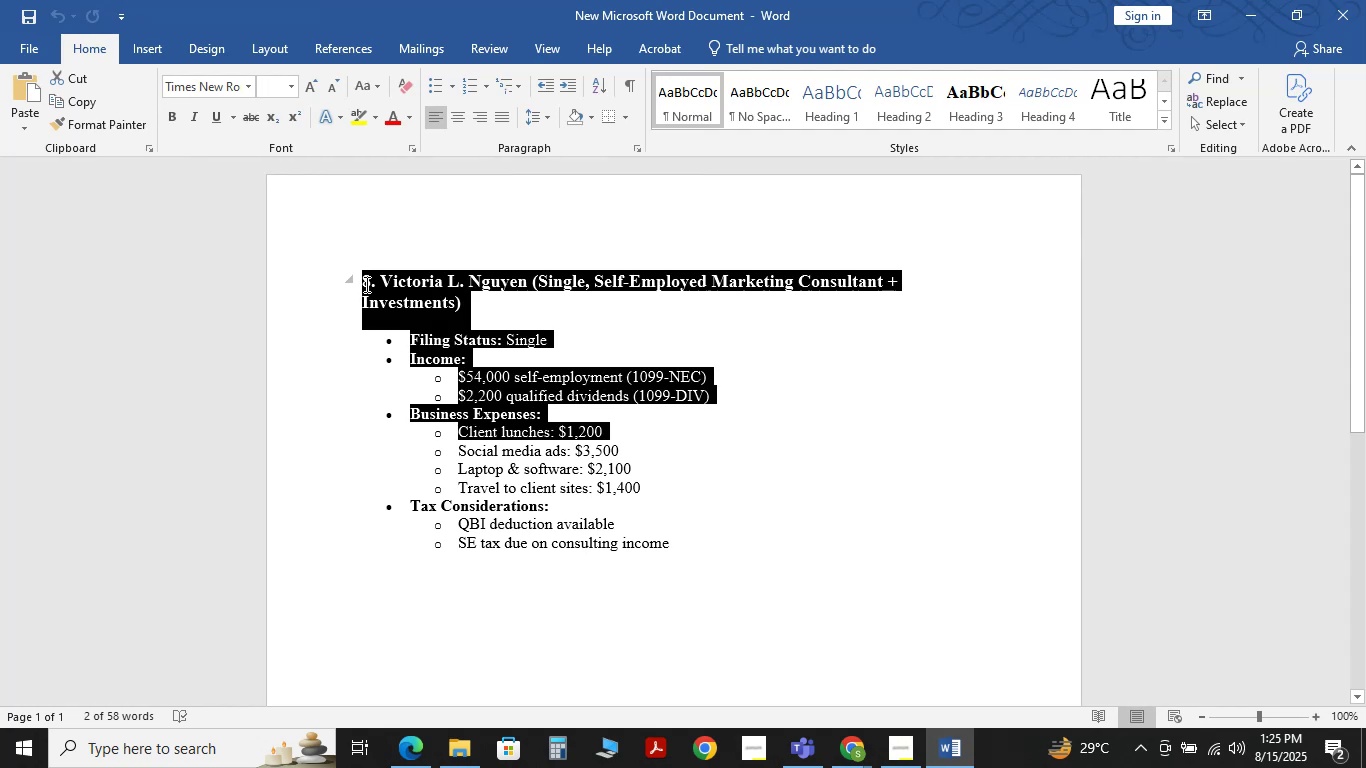 
key(Shift+ArrowDown)
 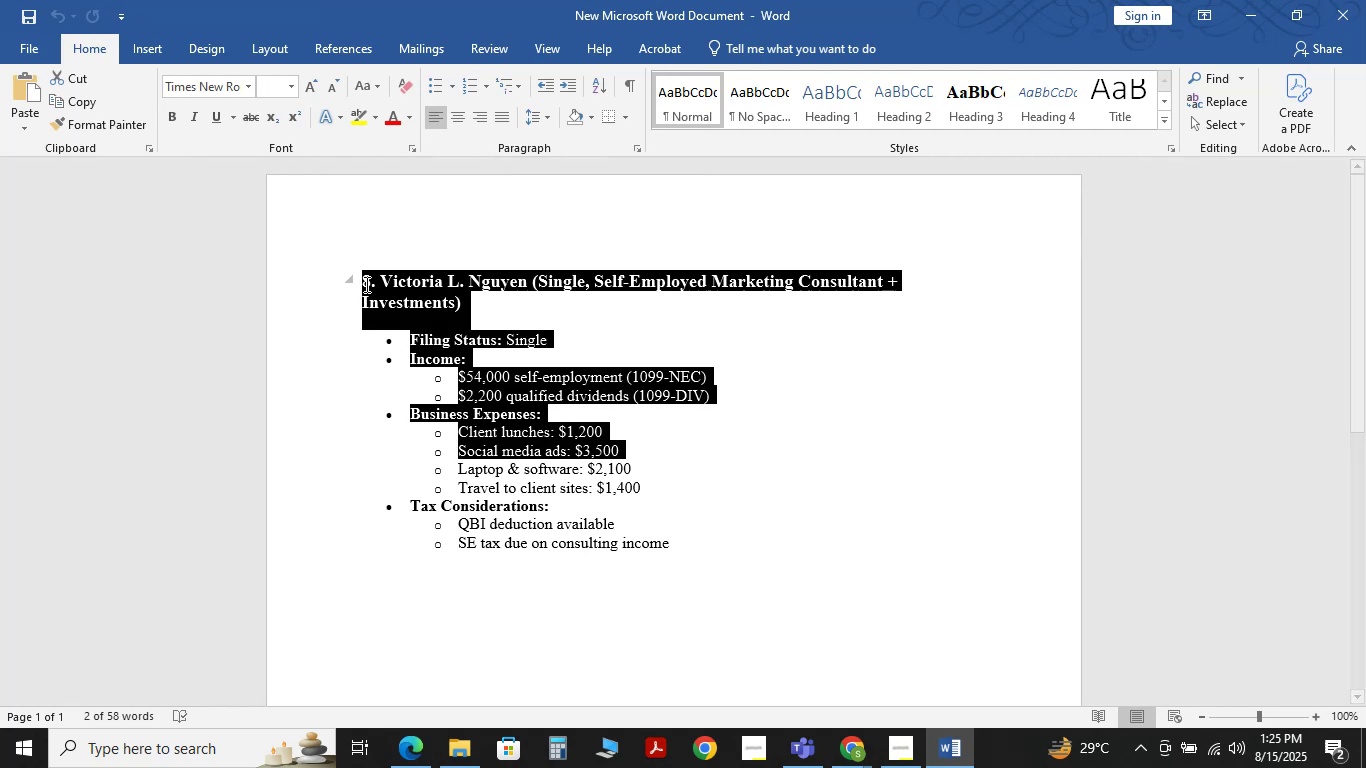 
key(Shift+ArrowDown)
 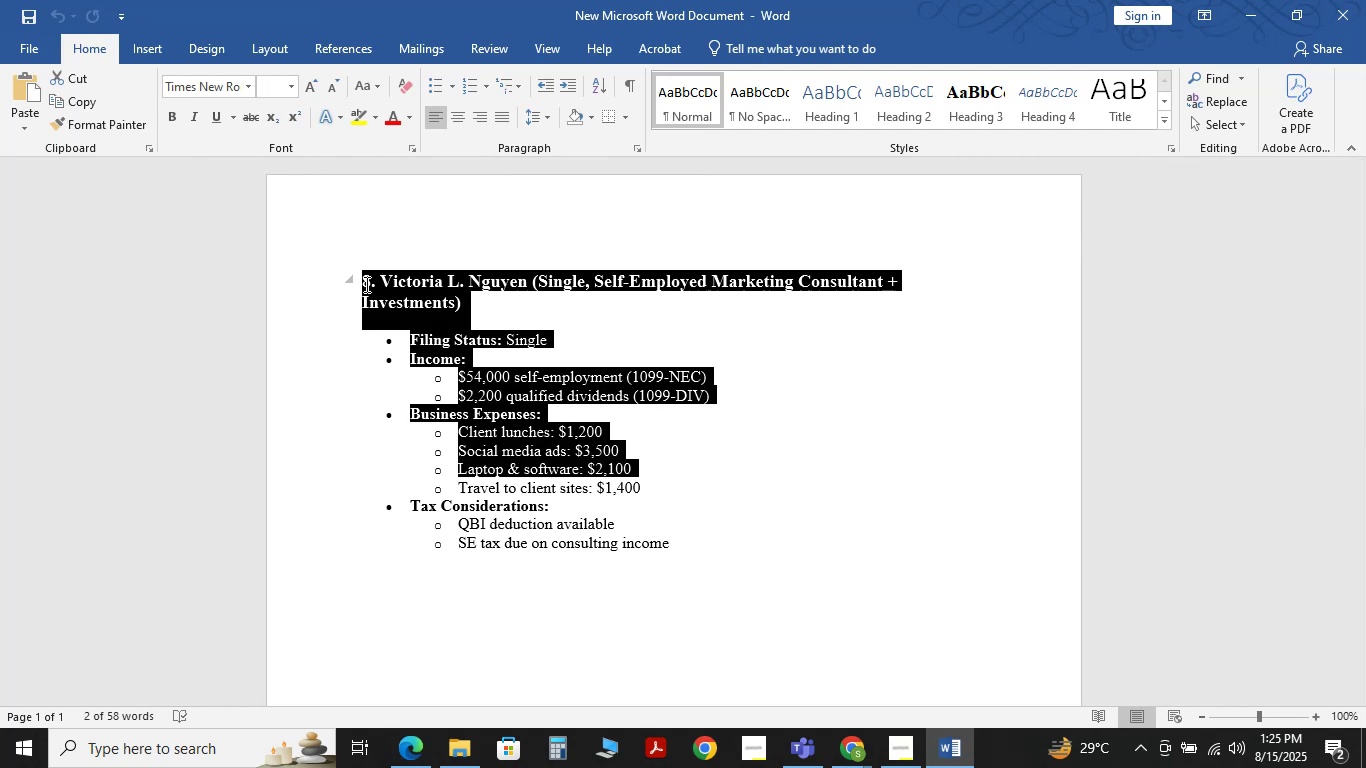 
key(Shift+ArrowDown)
 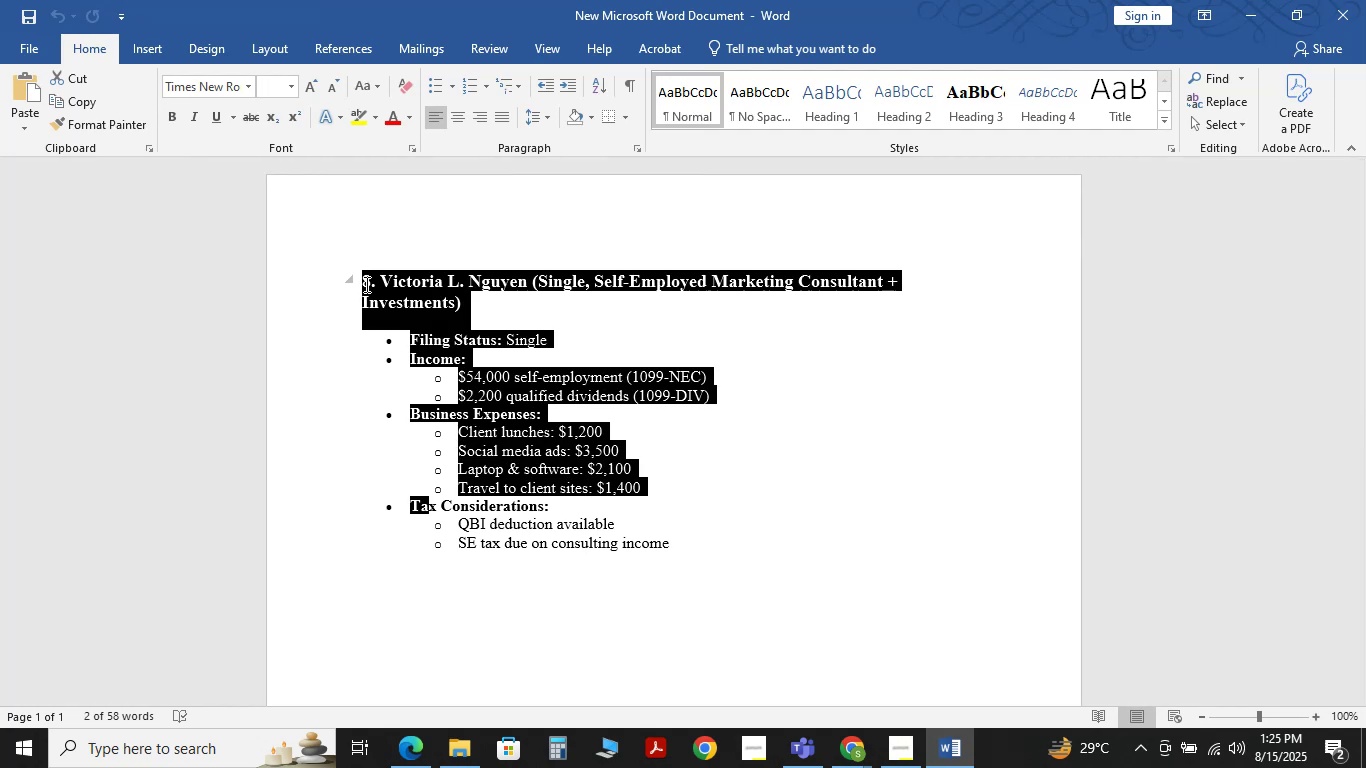 
key(Shift+ArrowDown)
 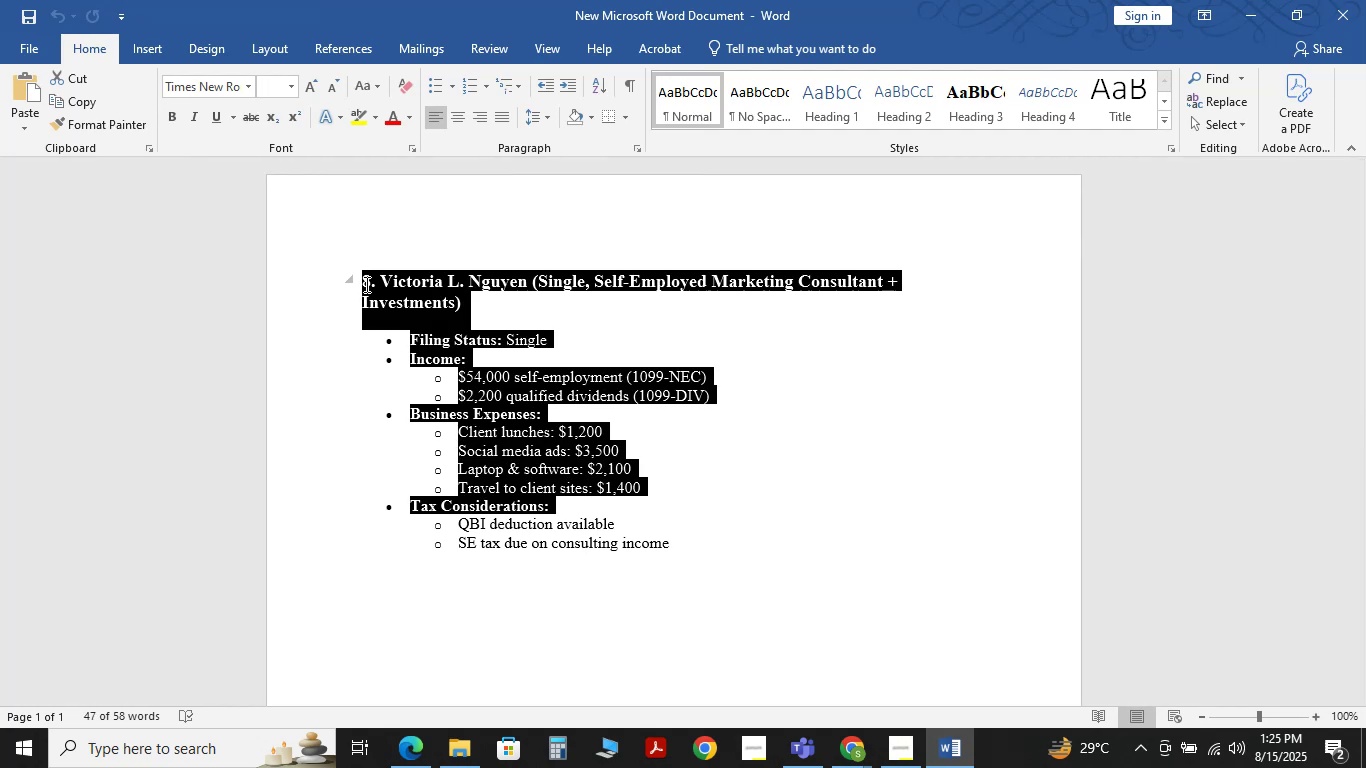 
key(Shift+ArrowDown)
 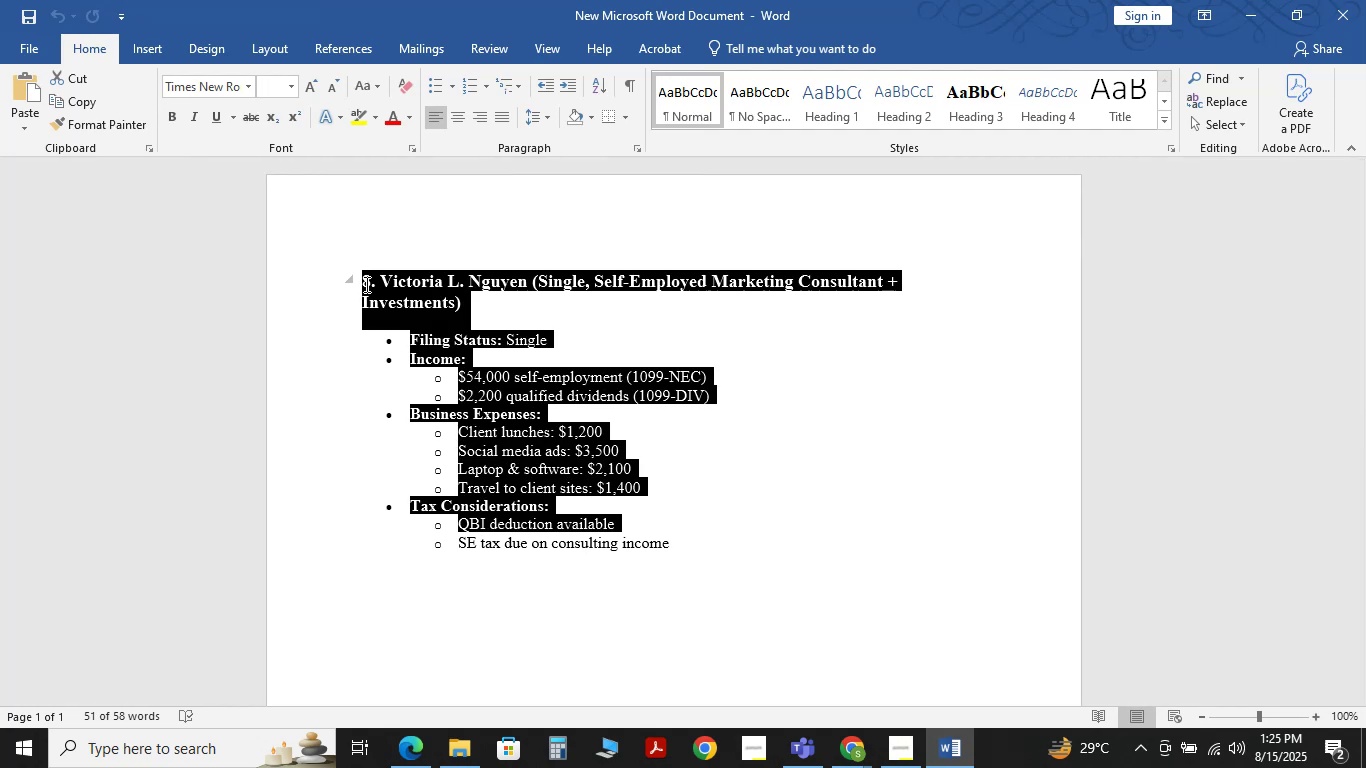 
key(Shift+ArrowDown)
 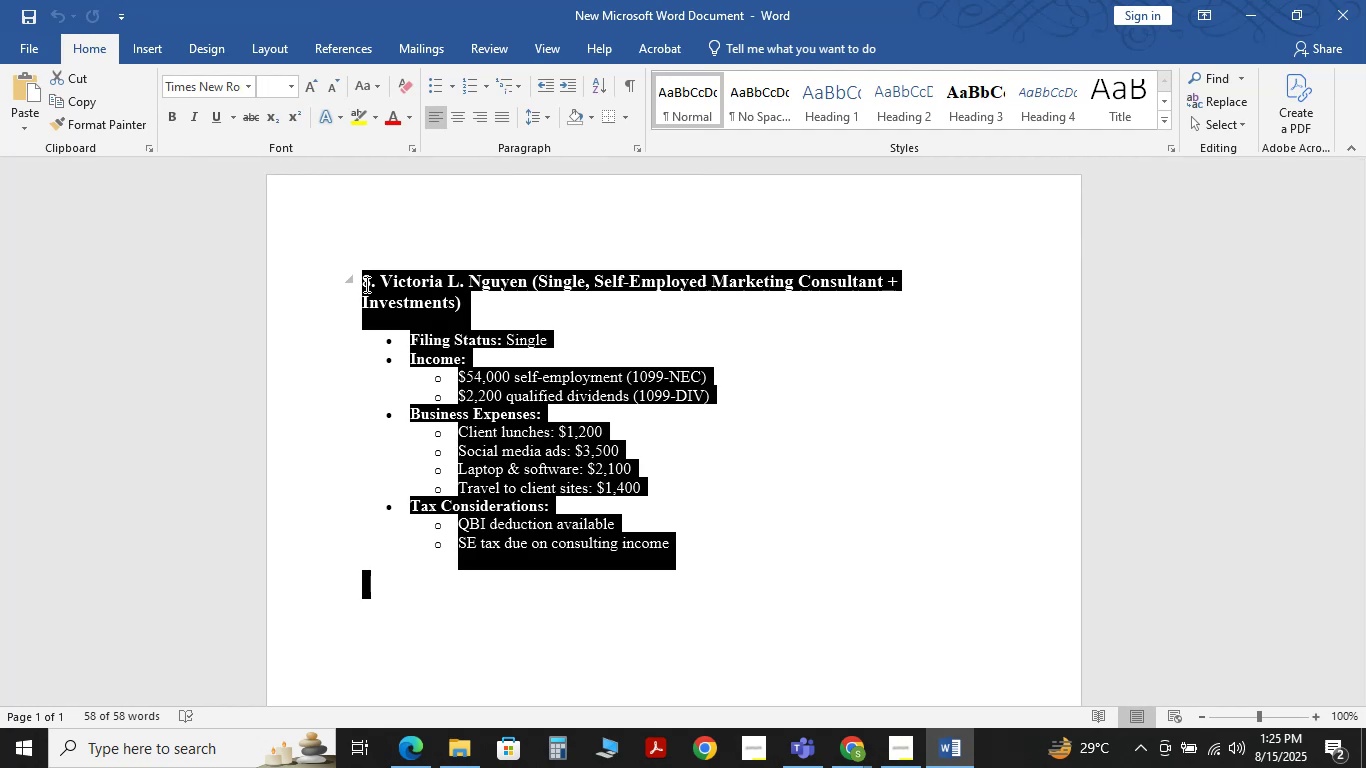 
key(Shift+ArrowUp)
 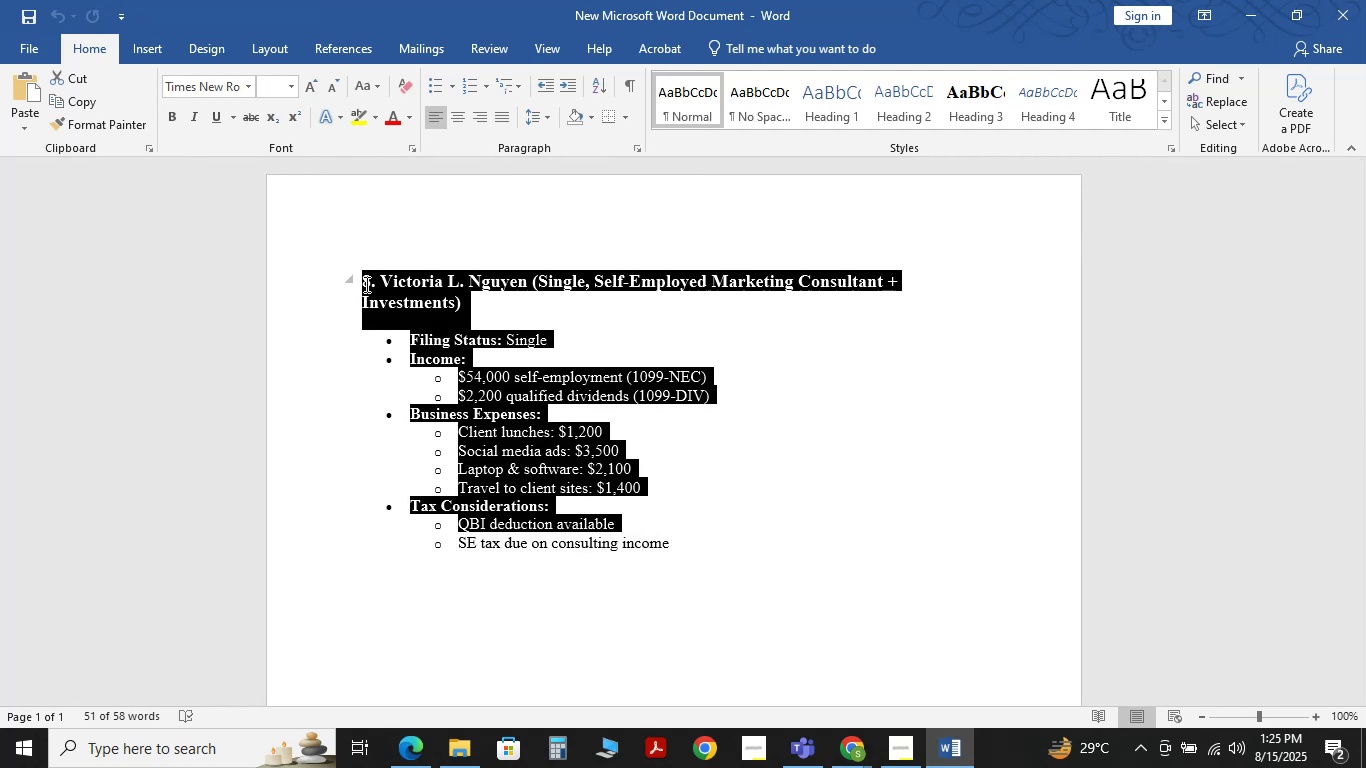 
key(Shift+ArrowRight)
 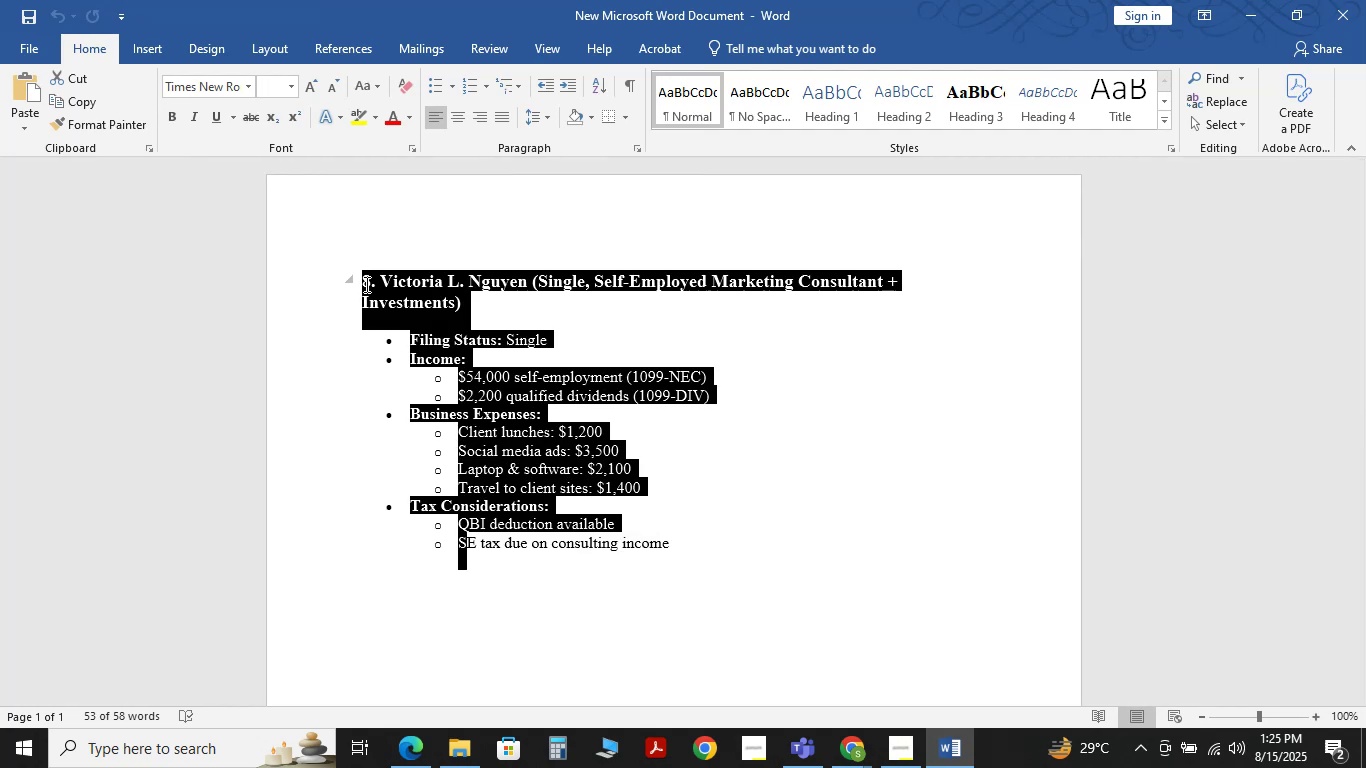 
key(Shift+ArrowRight)
 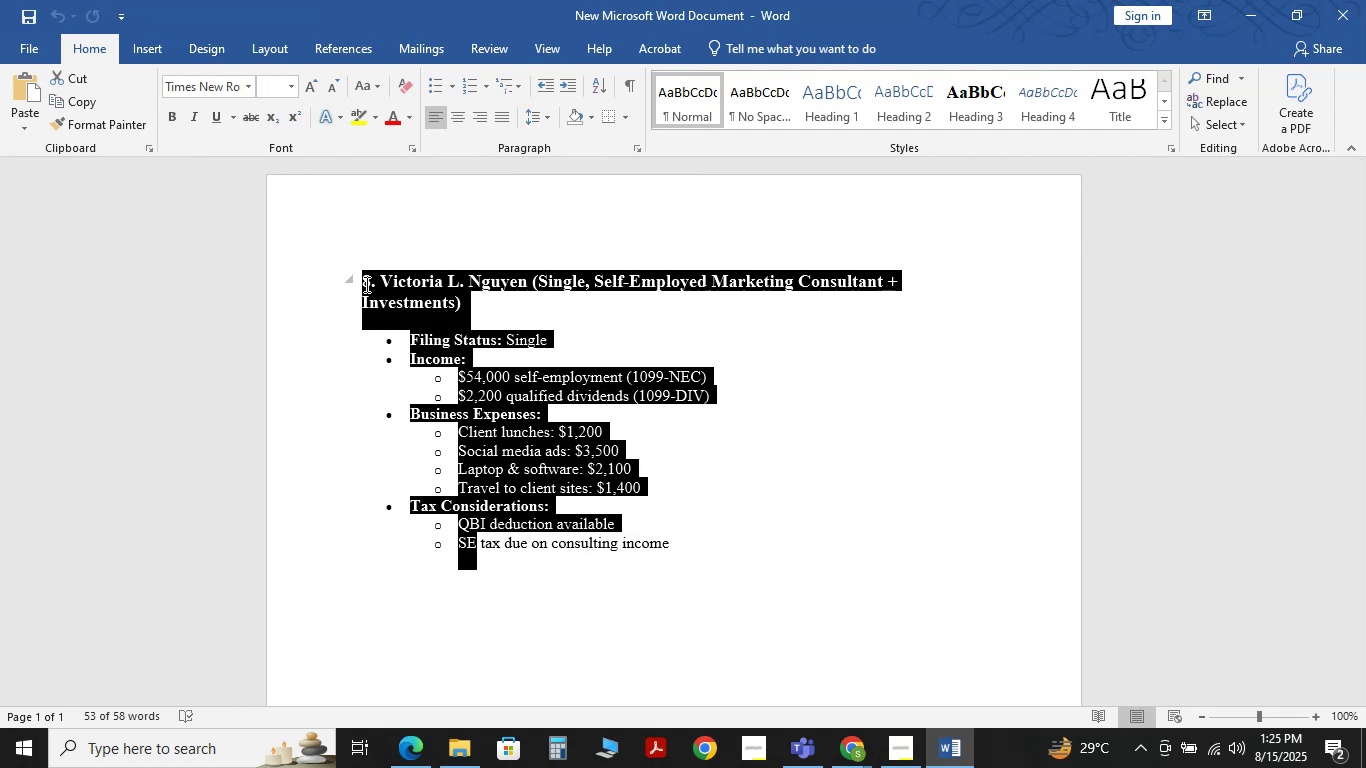 
key(Shift+ArrowRight)
 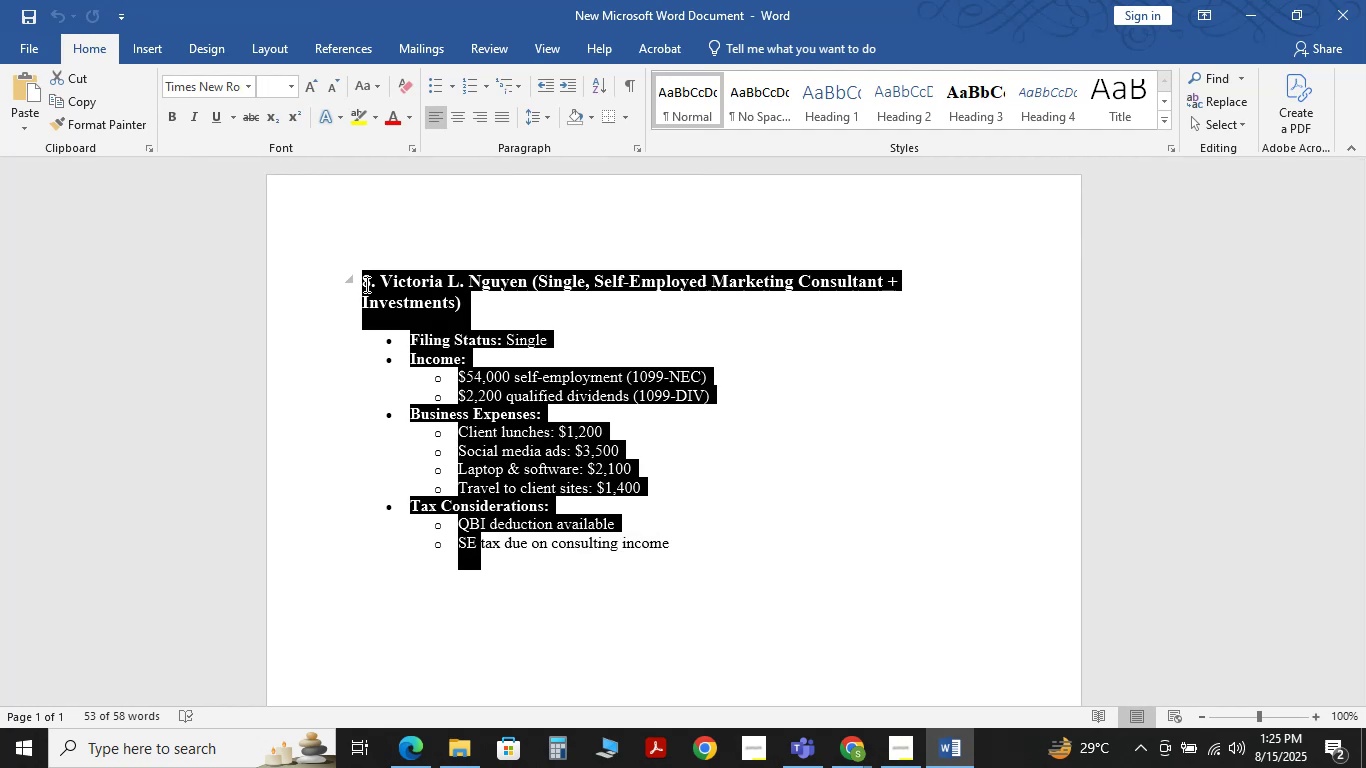 
hold_key(key=ArrowRight, duration=0.82)
 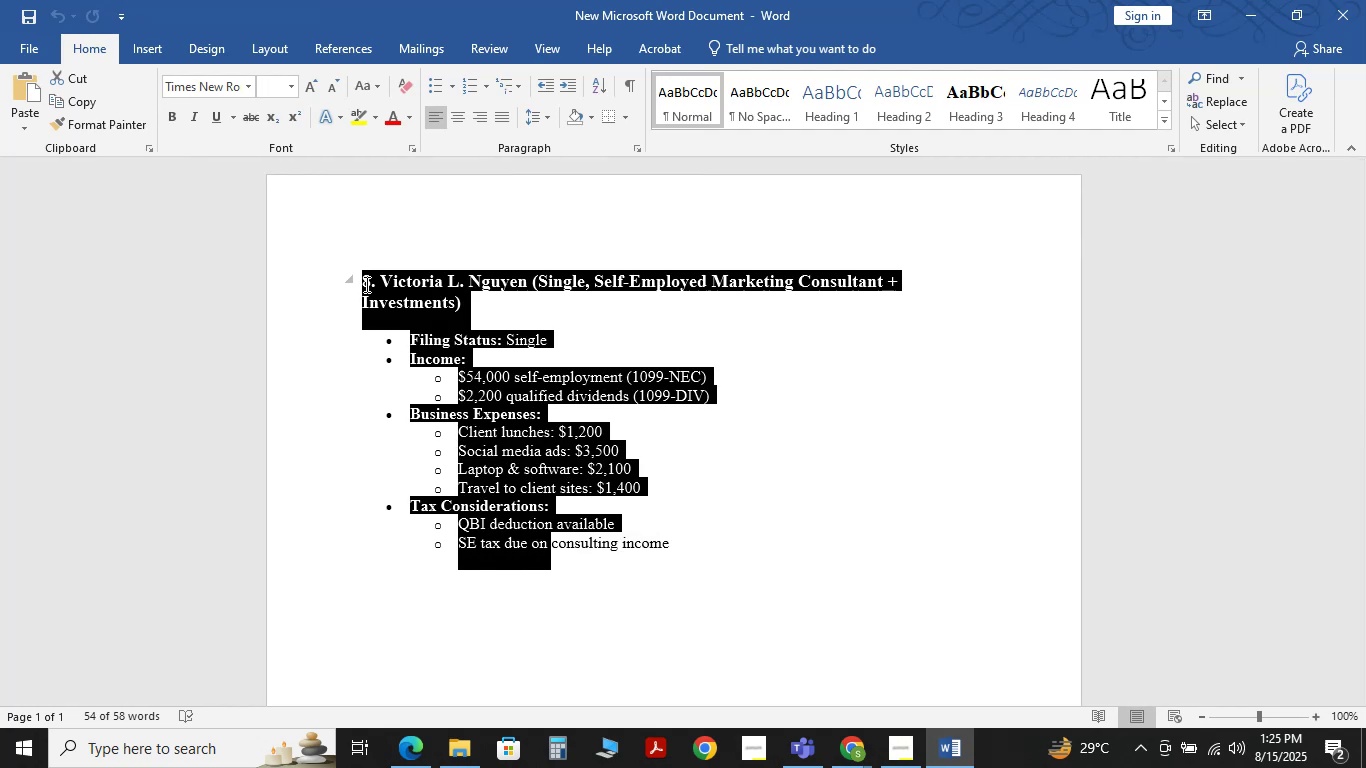 
hold_key(key=ArrowRight, duration=0.86)
 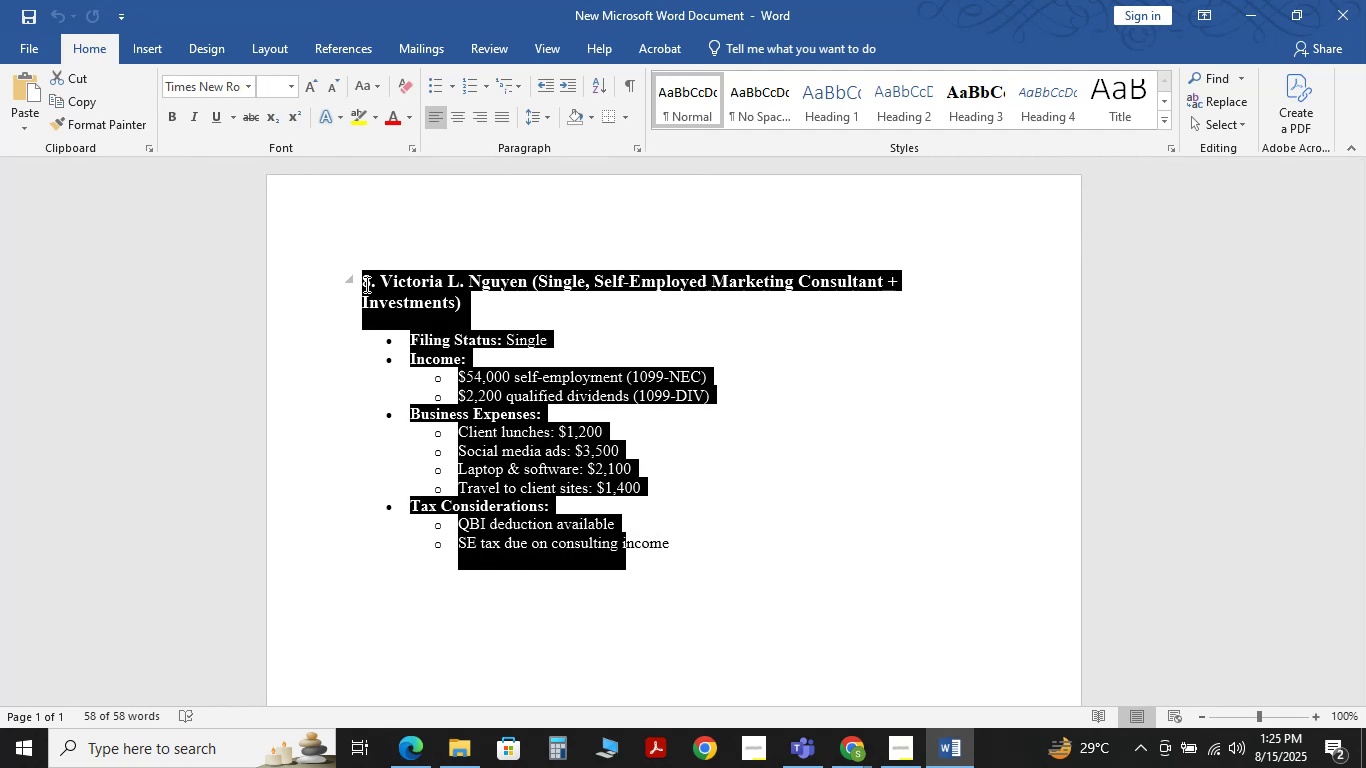 
key(Shift+ArrowRight)
 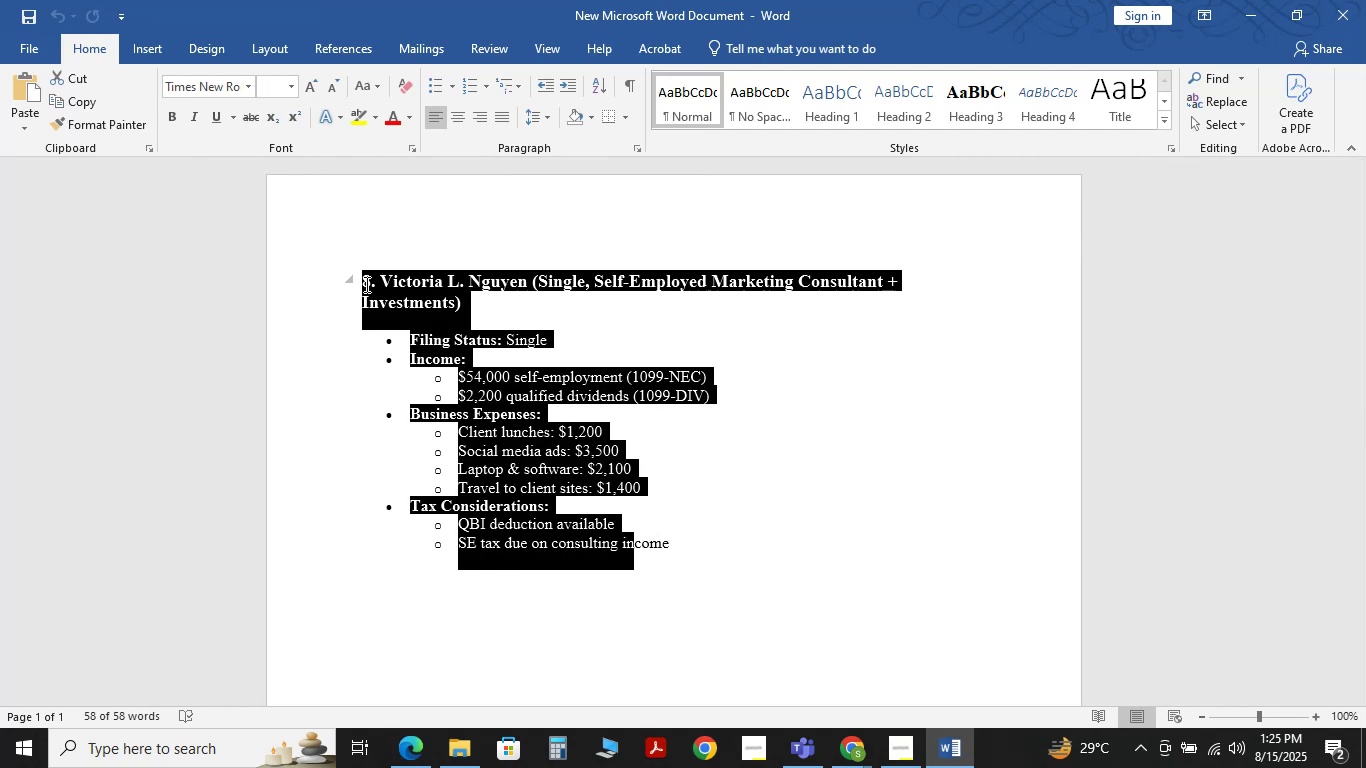 
key(Shift+ArrowRight)
 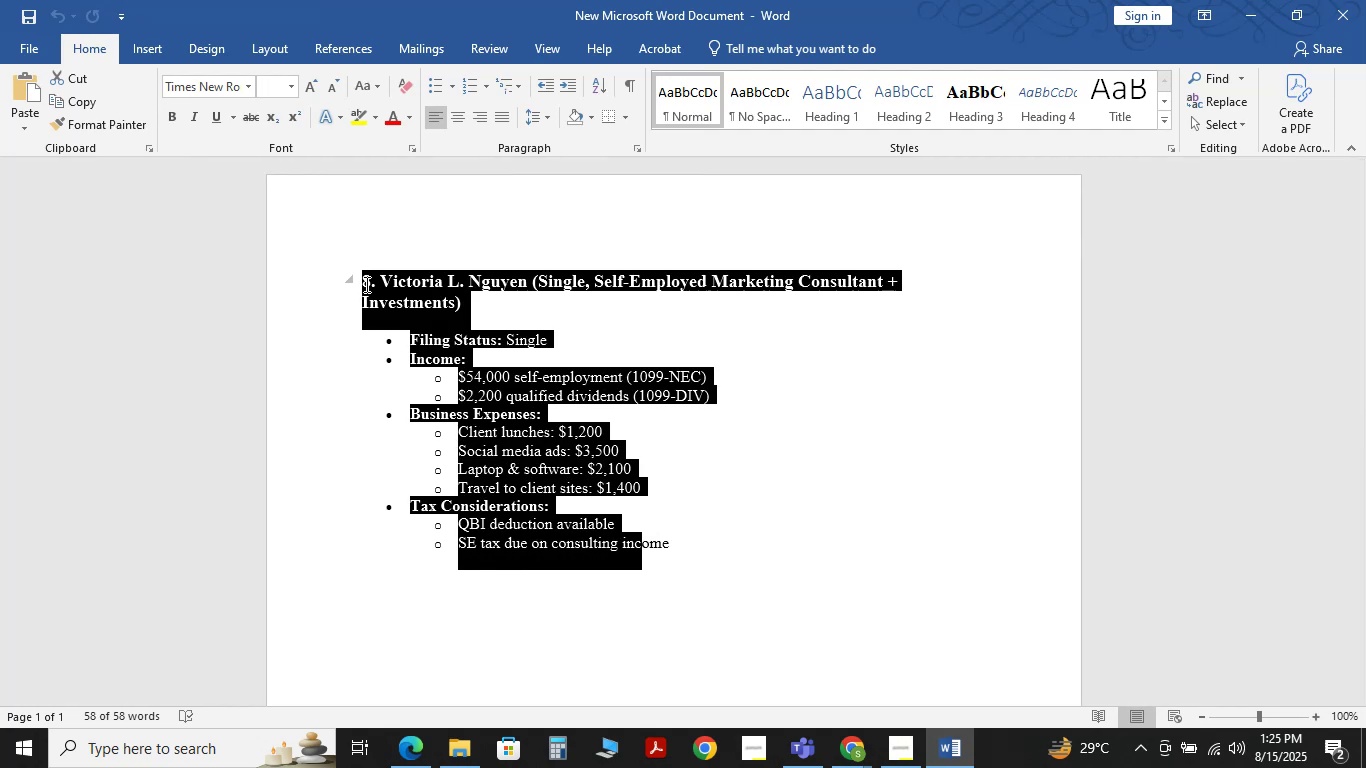 
key(Shift+ArrowRight)
 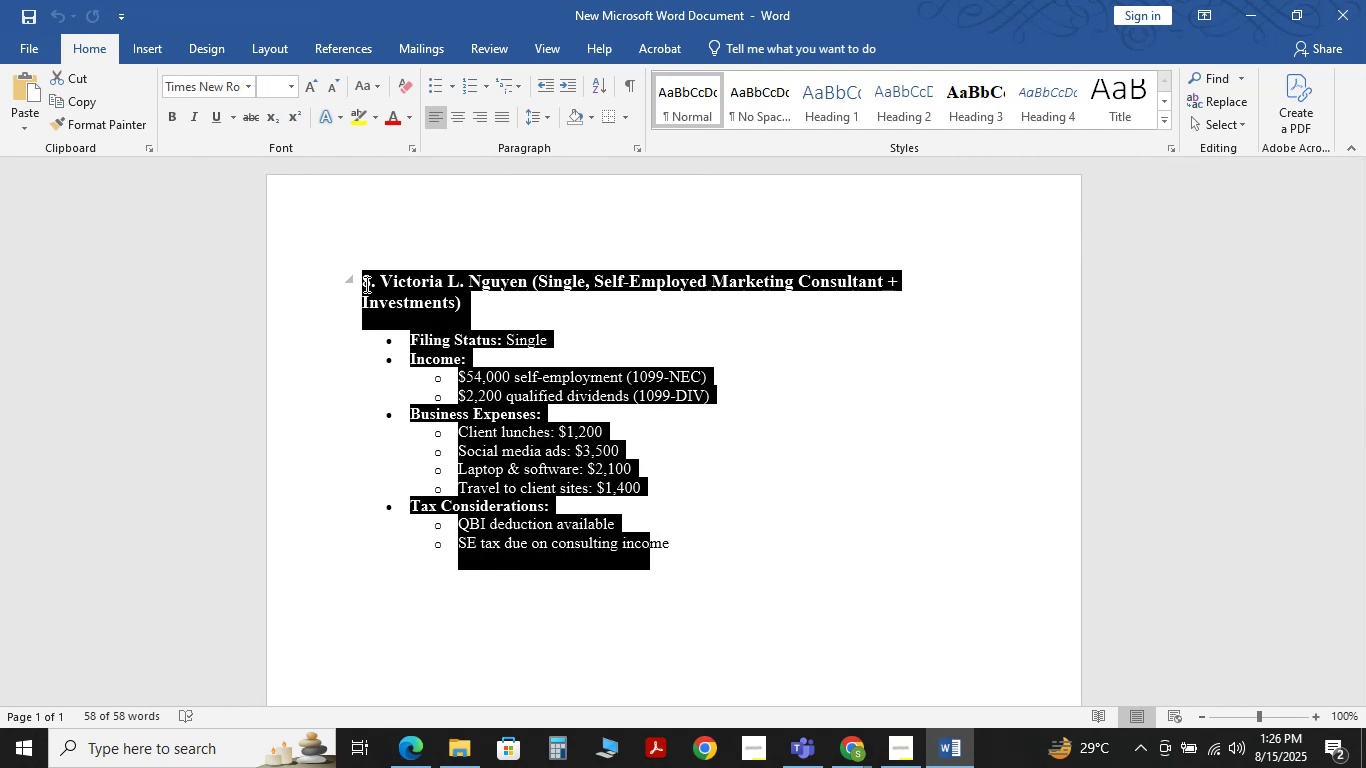 
key(Shift+ArrowRight)
 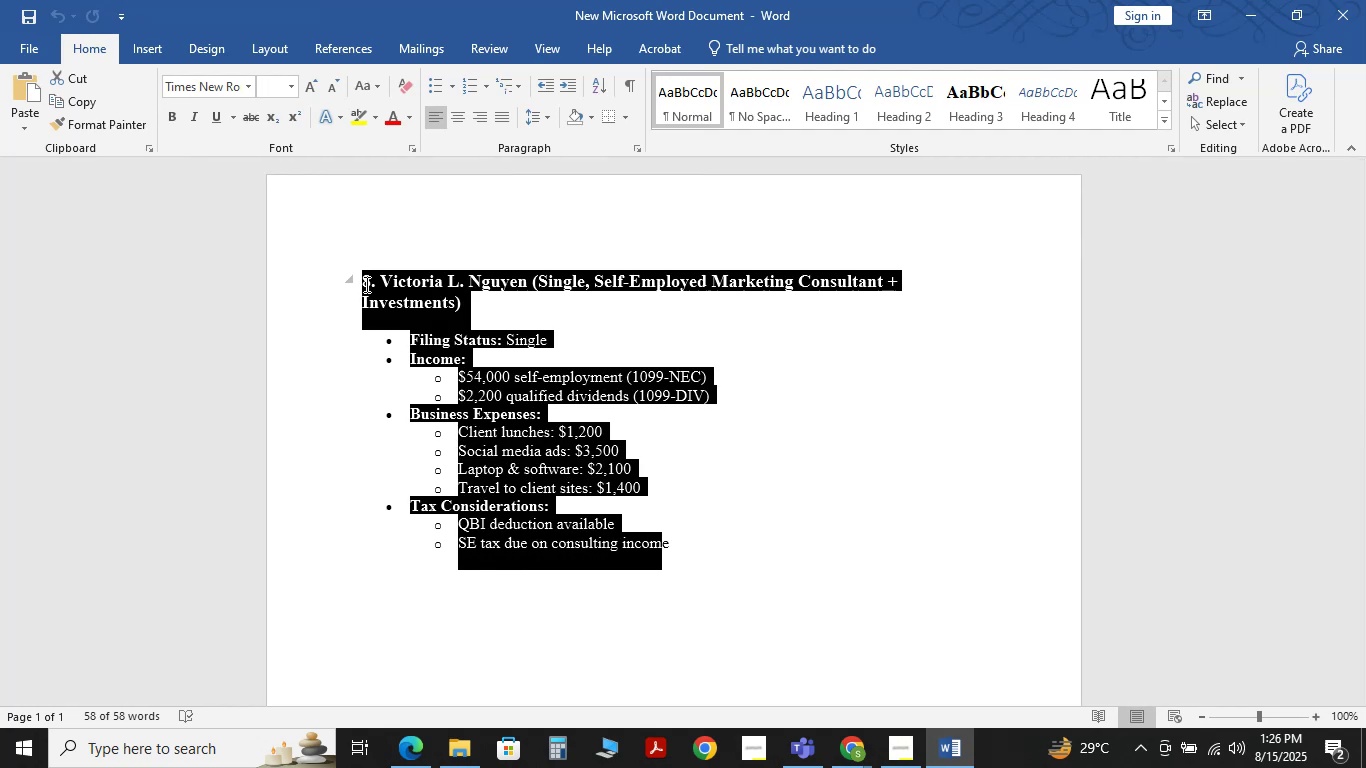 
key(Shift+ArrowRight)
 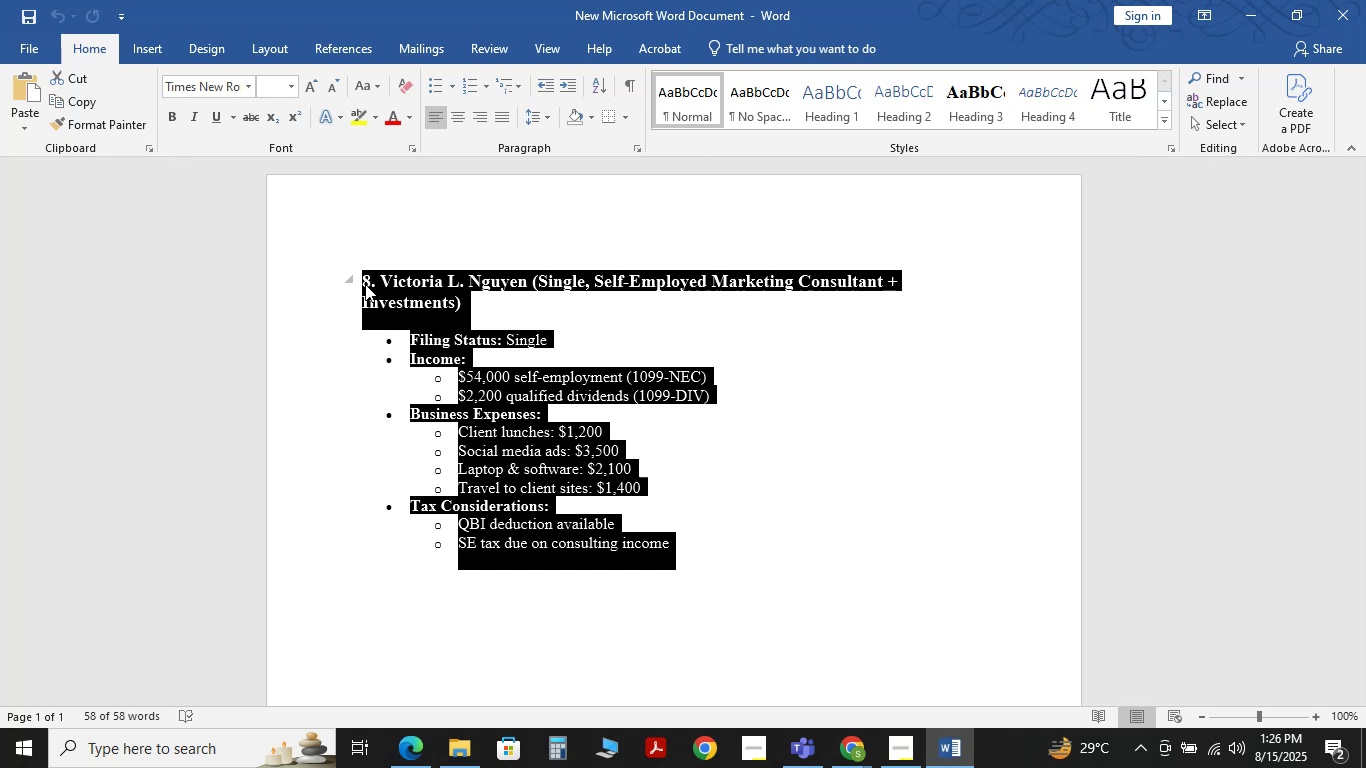 
key(Control+C)
 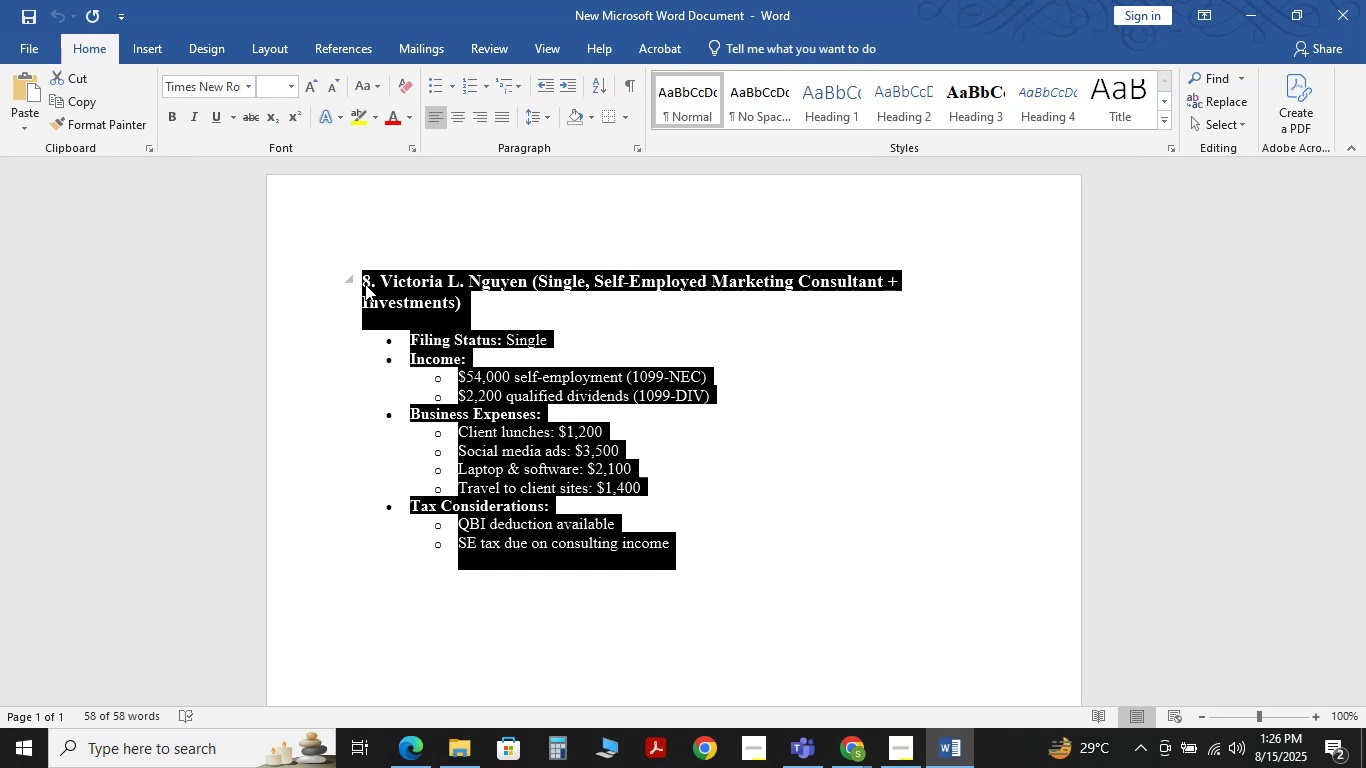 
key(Control+C)
 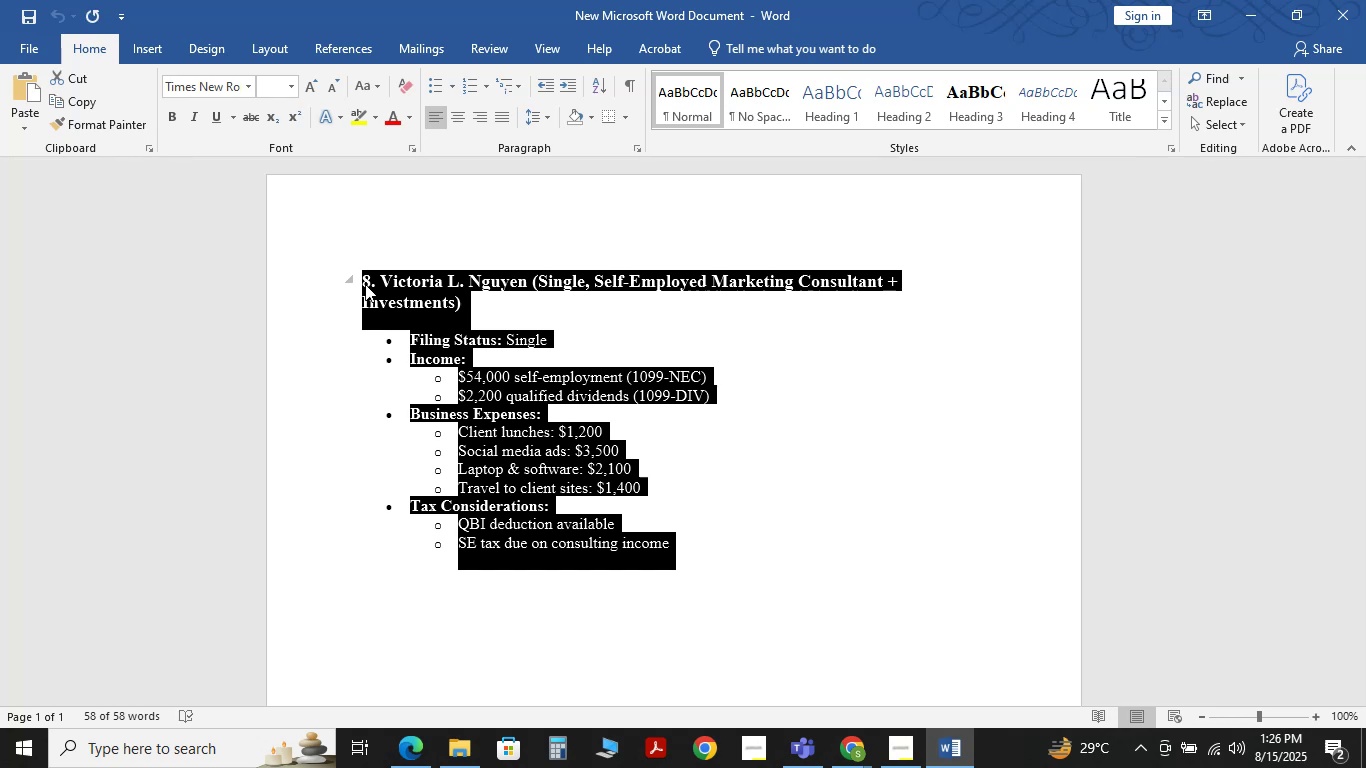 
key(Control+C)
 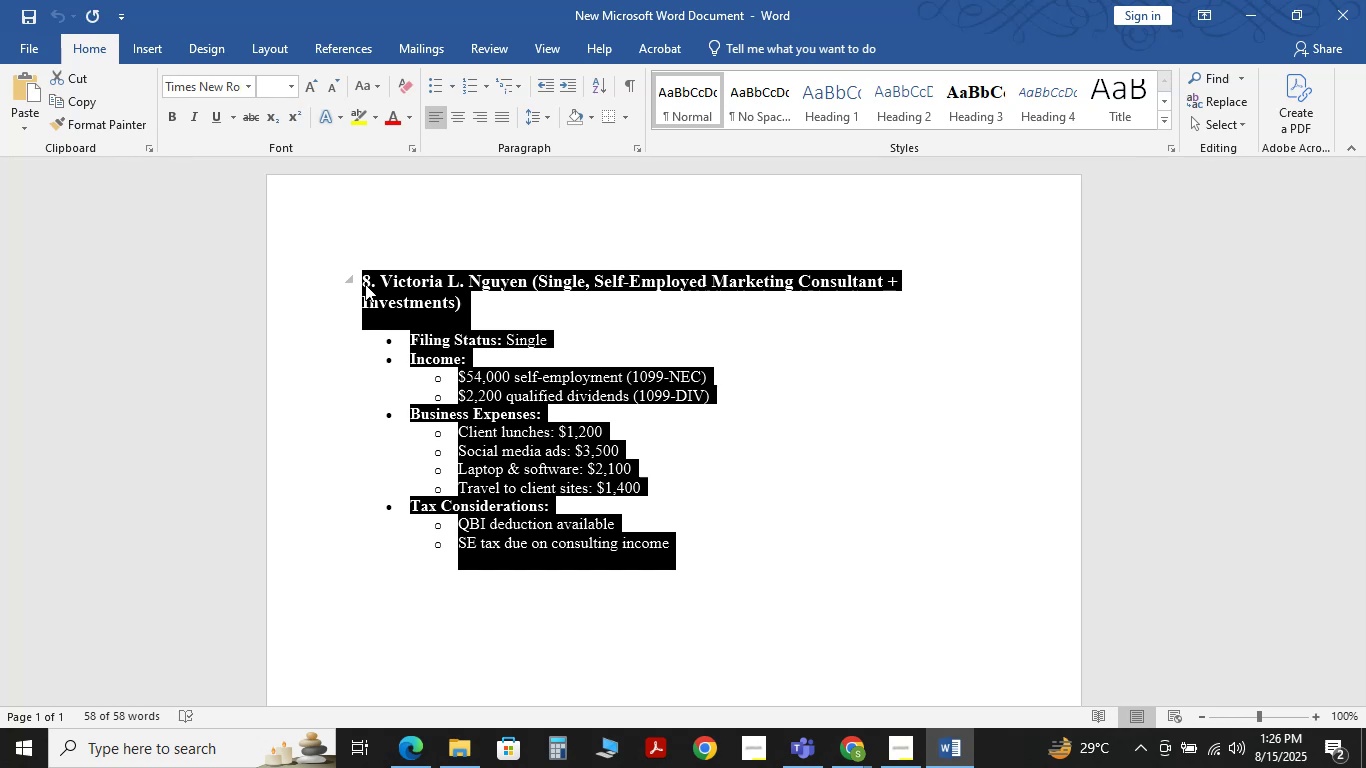 
key(Control+C)
 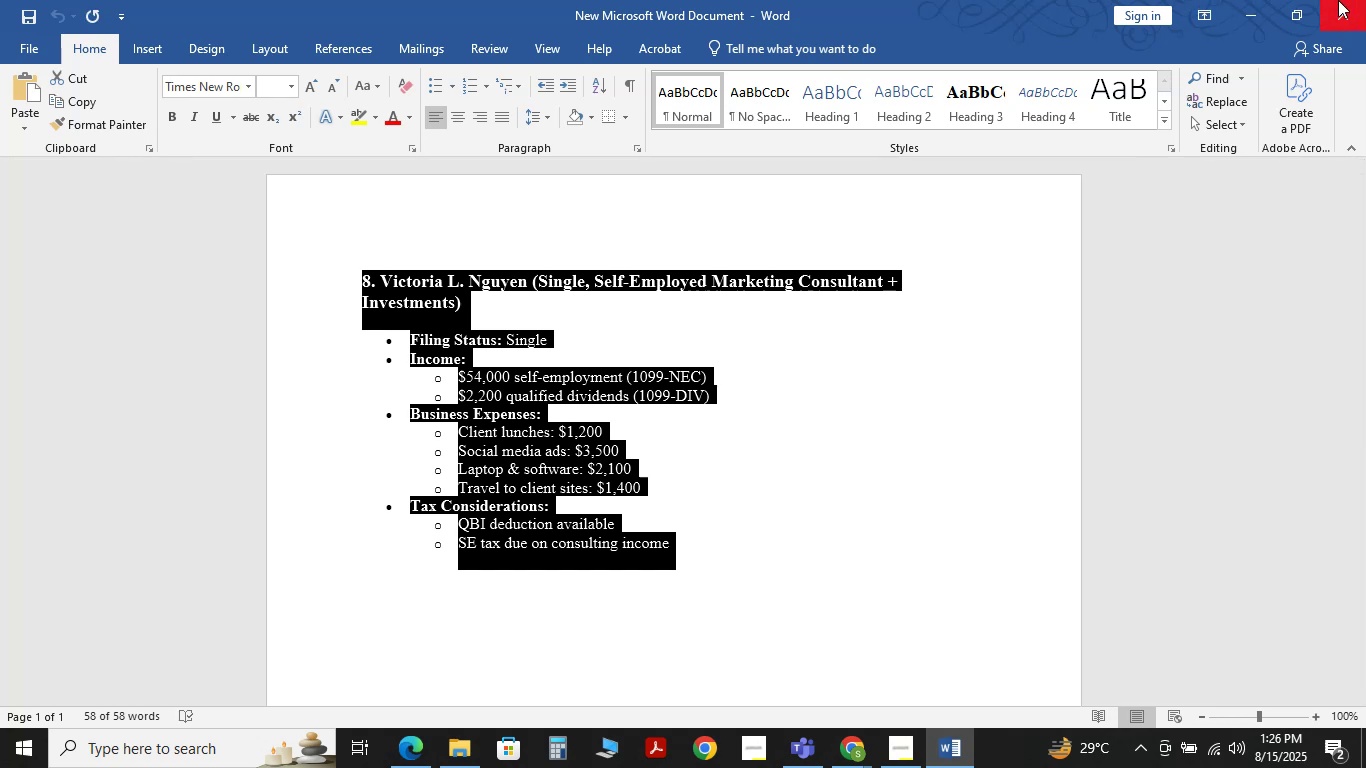 
left_click([1254, 0])
 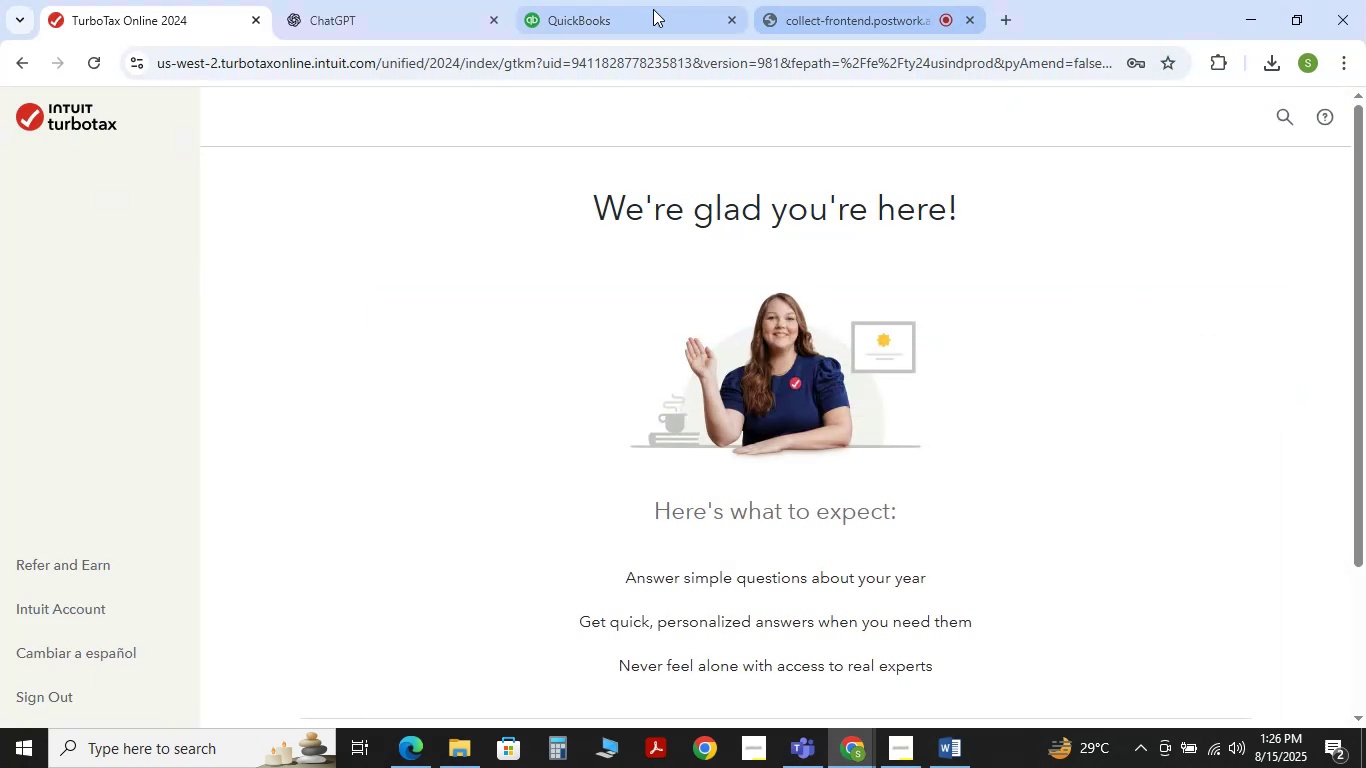 
left_click([374, 0])
 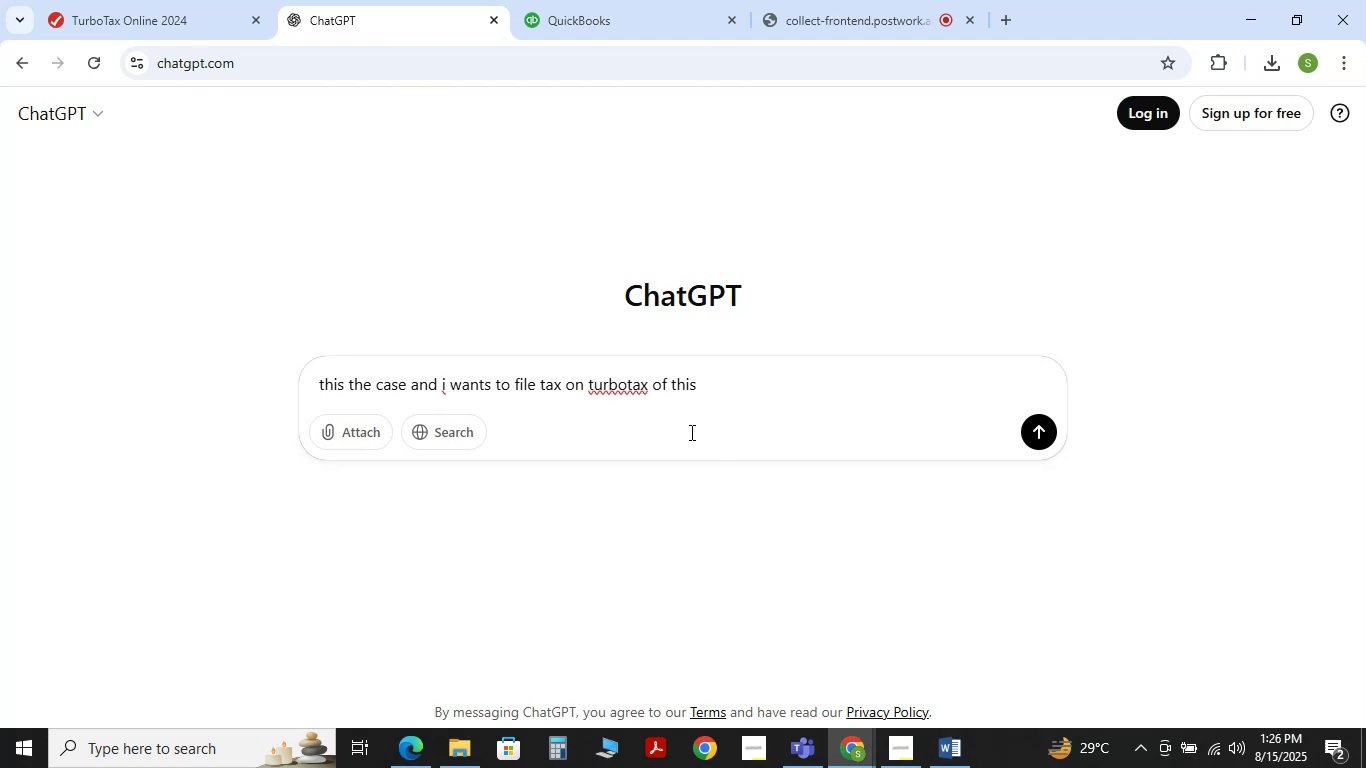 
wait(10.78)
 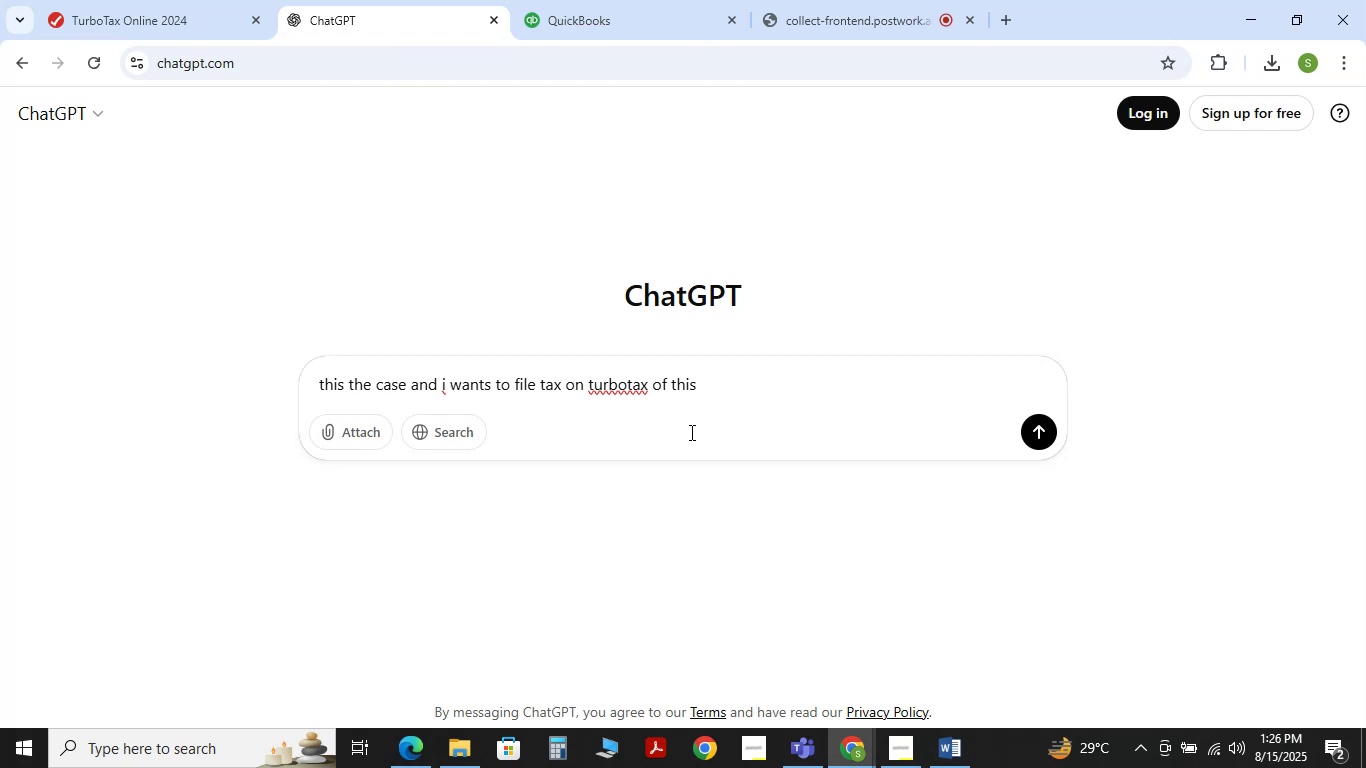 
type(plesae )
key(Backspace)
key(Backspace)
key(Backspace)
key(Backspace)
type(ase guide)
 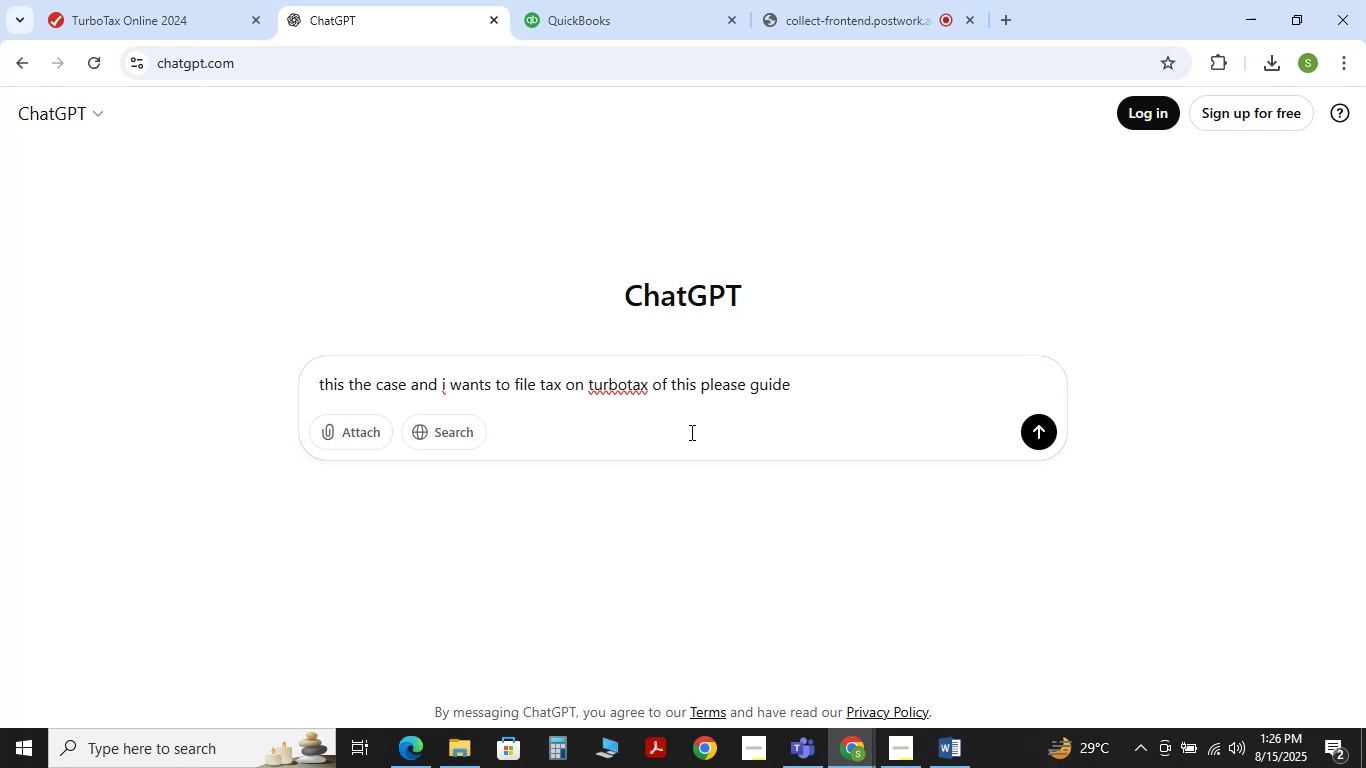 
key(Shift+Enter)
 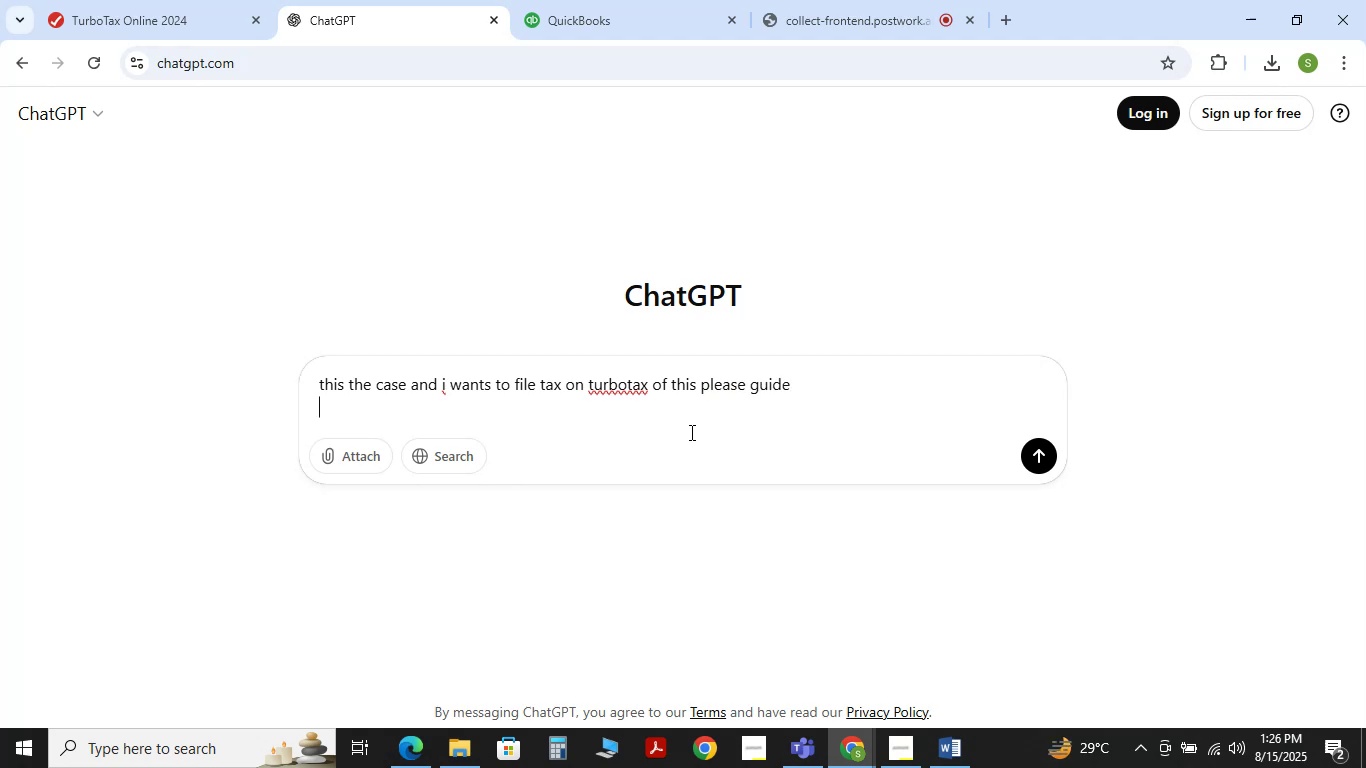 
key(Control+V)
 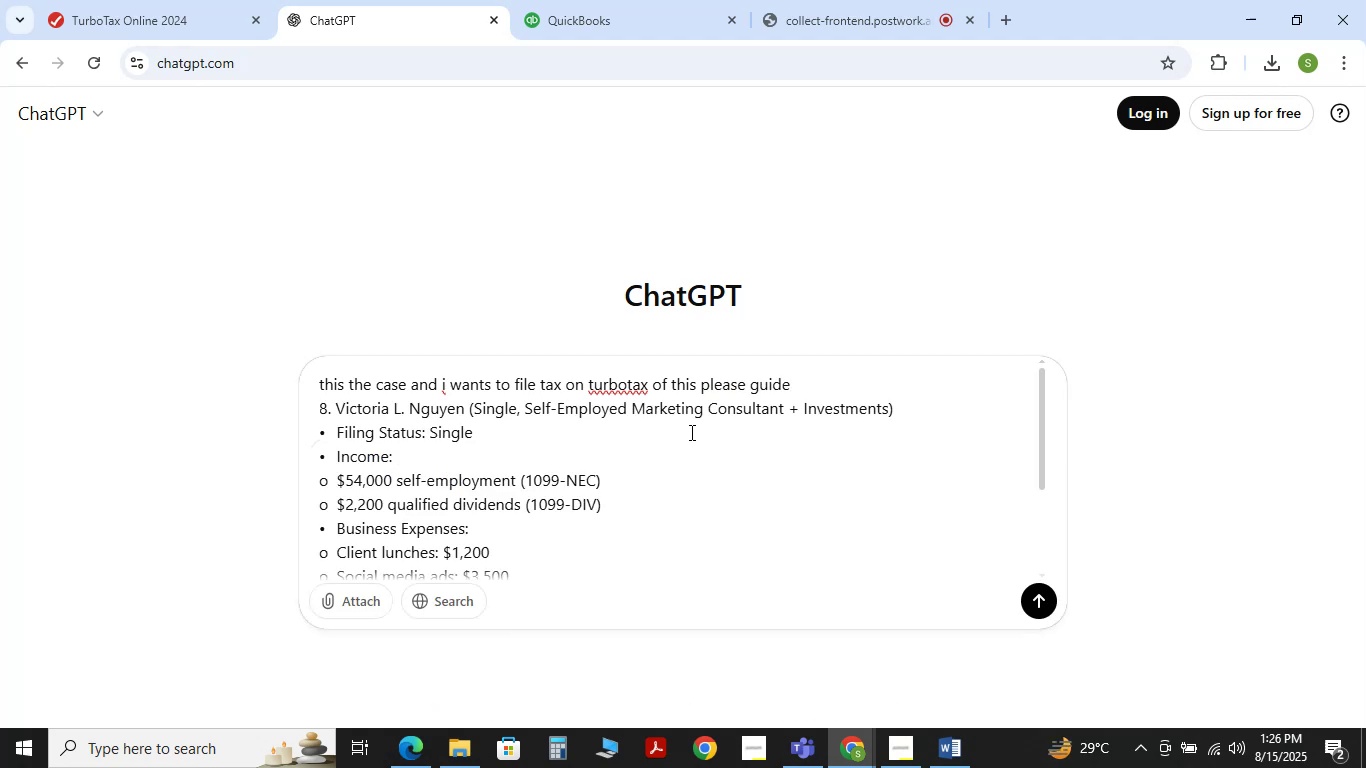 
key(NumpadEnter)
 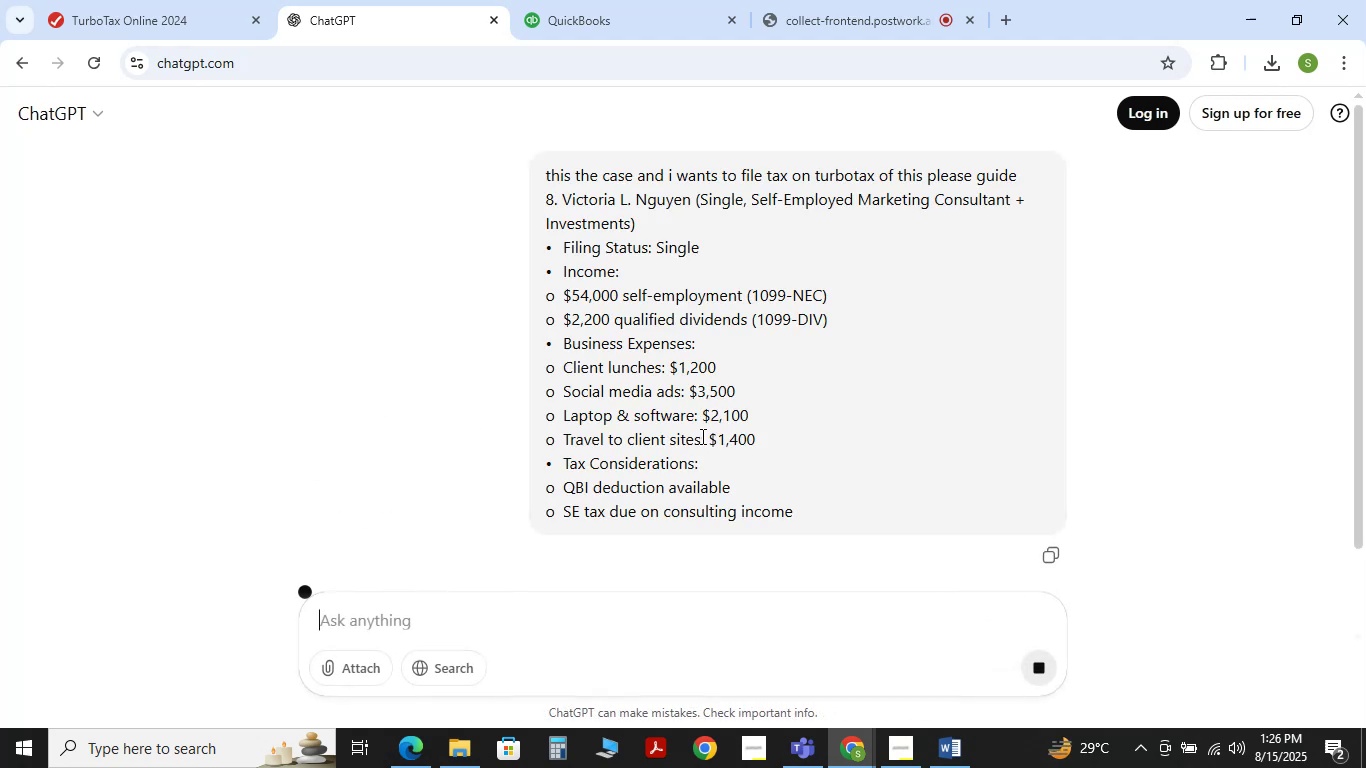 
scroll: coordinate [691, 386], scroll_direction: down, amount: 9.0
 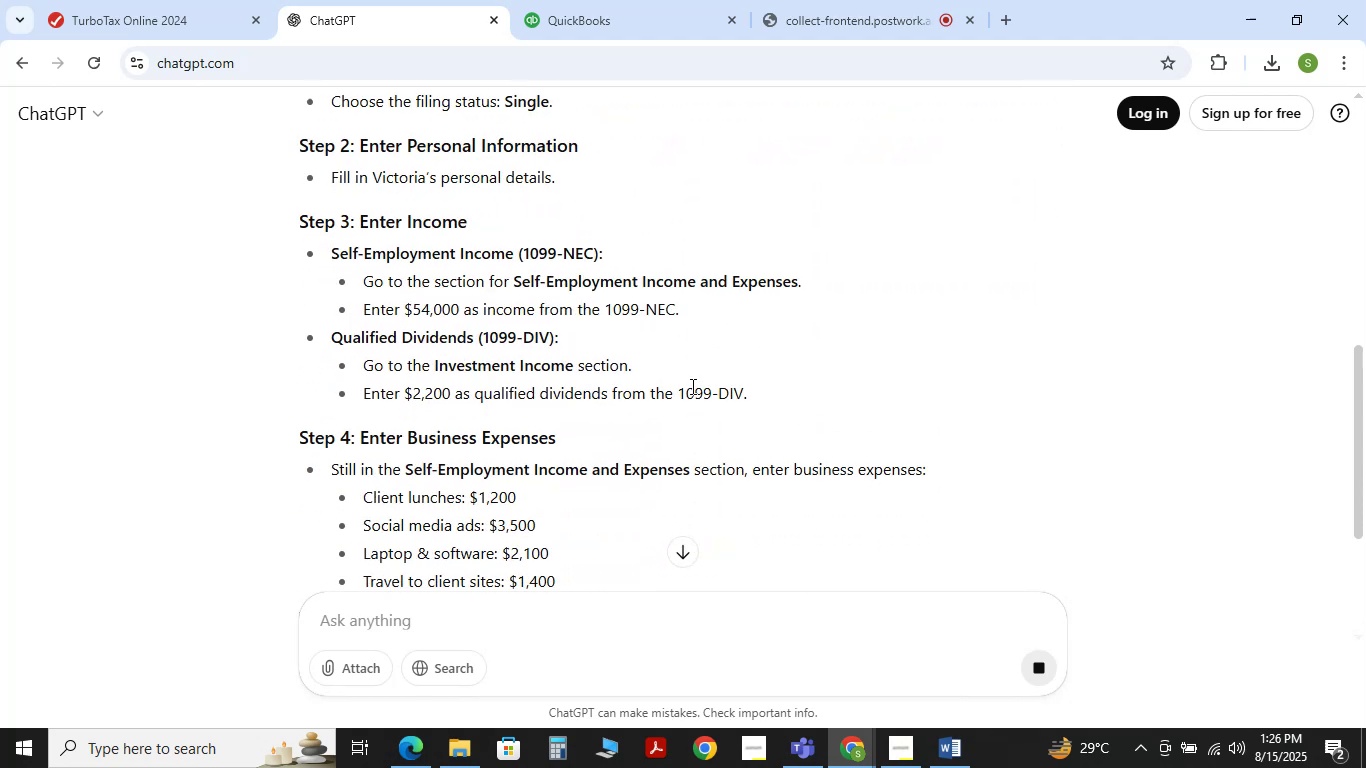 
scroll: coordinate [691, 386], scroll_direction: up, amount: 1.0
 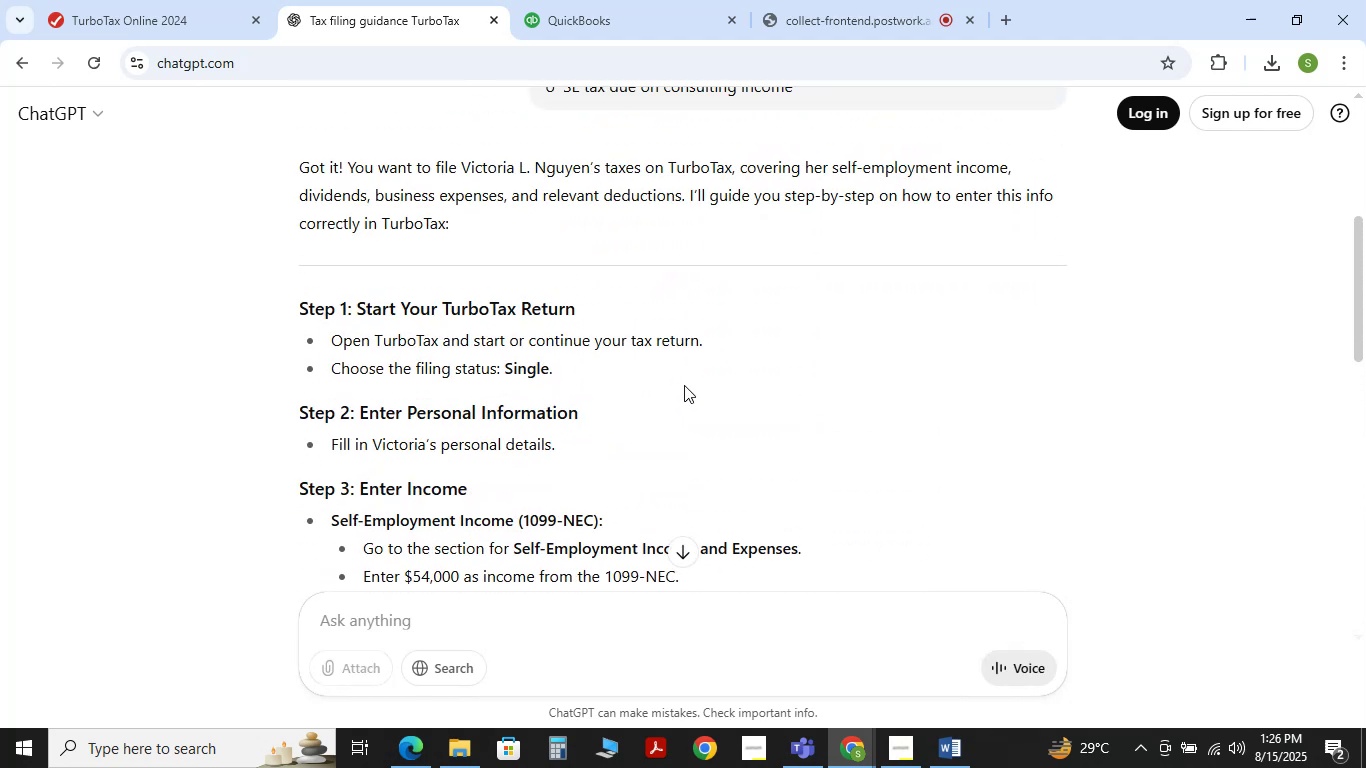 
scroll: coordinate [641, 385], scroll_direction: down, amount: 1.0
 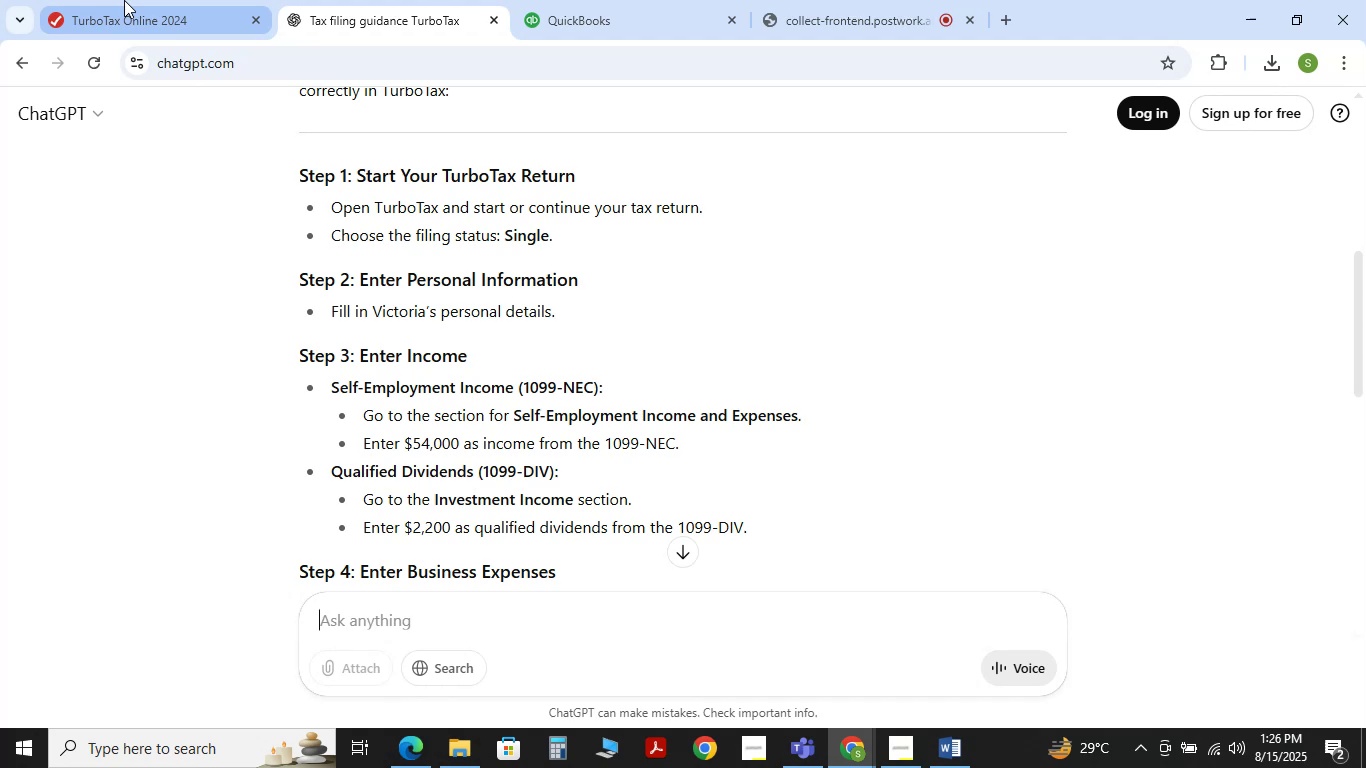 
wait(5.81)
 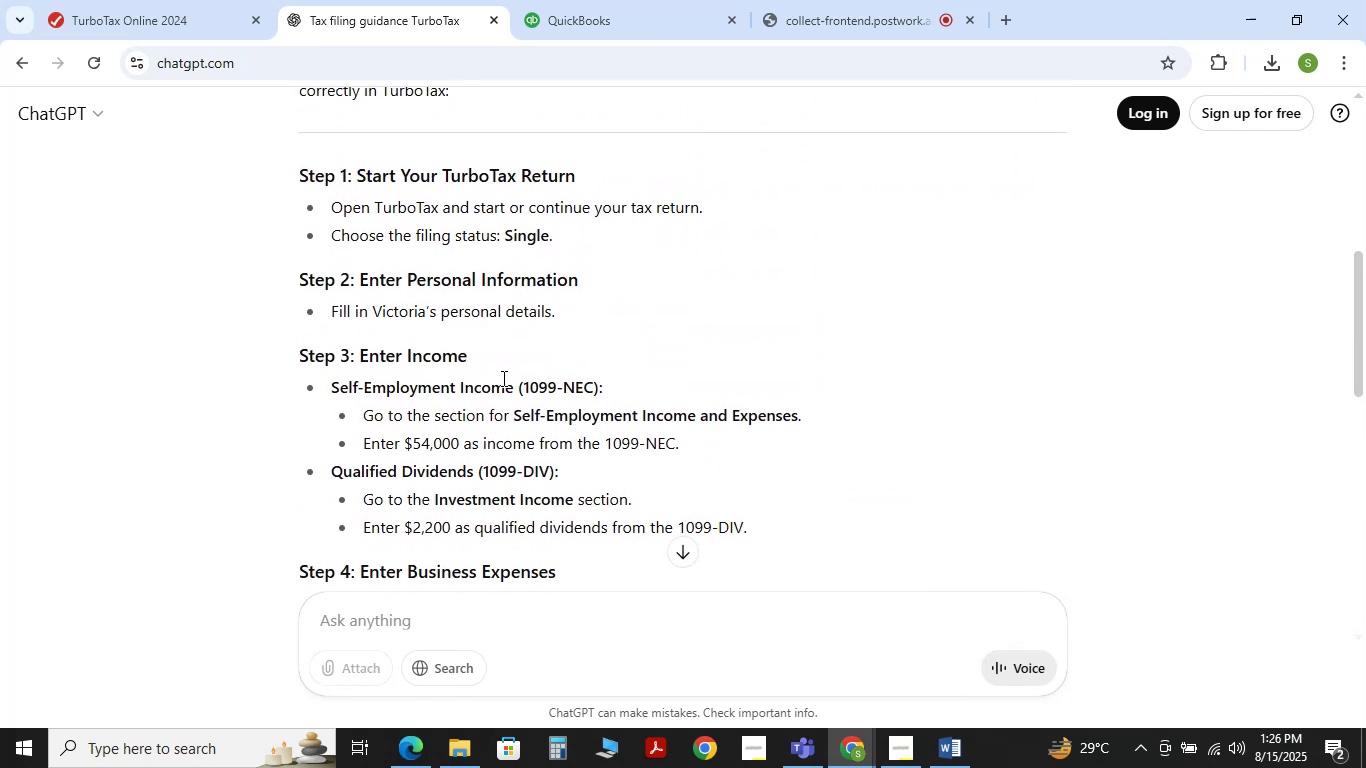 
left_click([109, 9])
 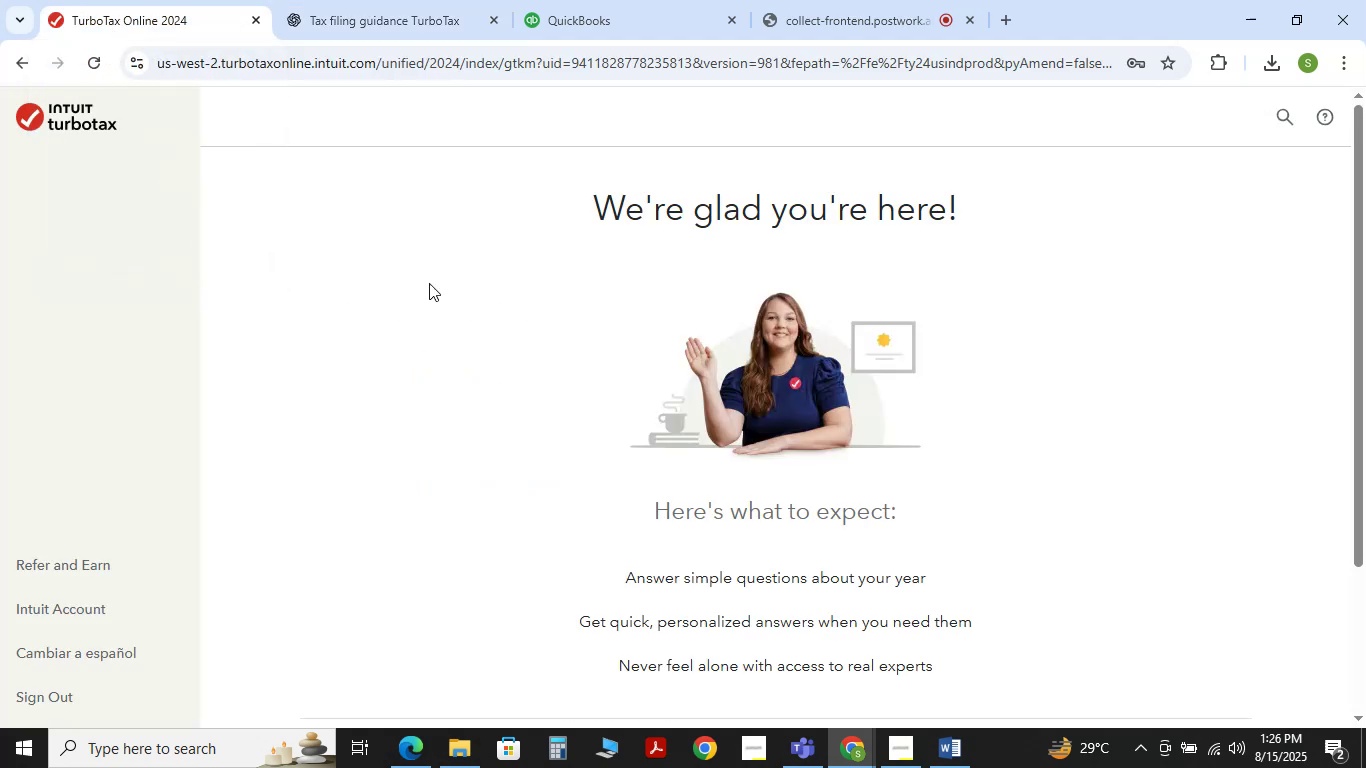 
scroll: coordinate [451, 306], scroll_direction: down, amount: 4.0
 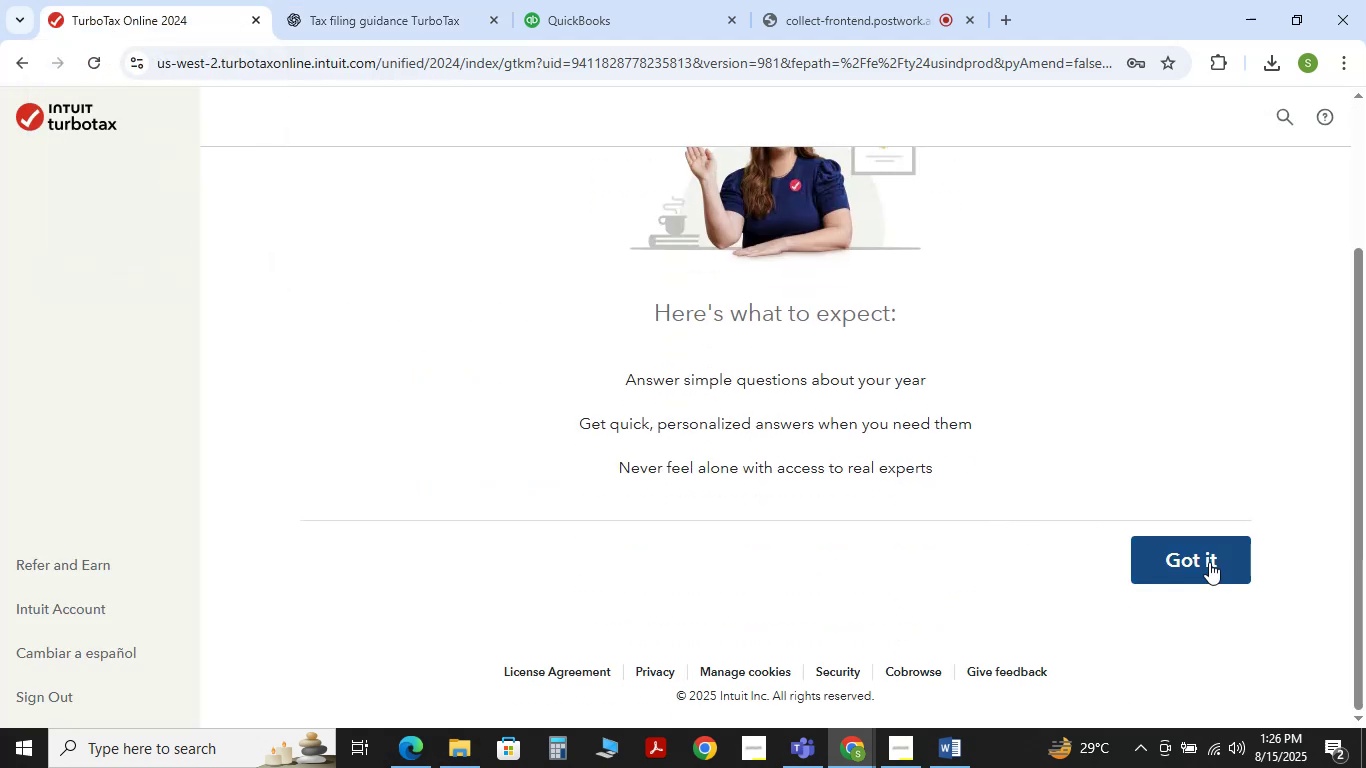 
left_click([1212, 563])
 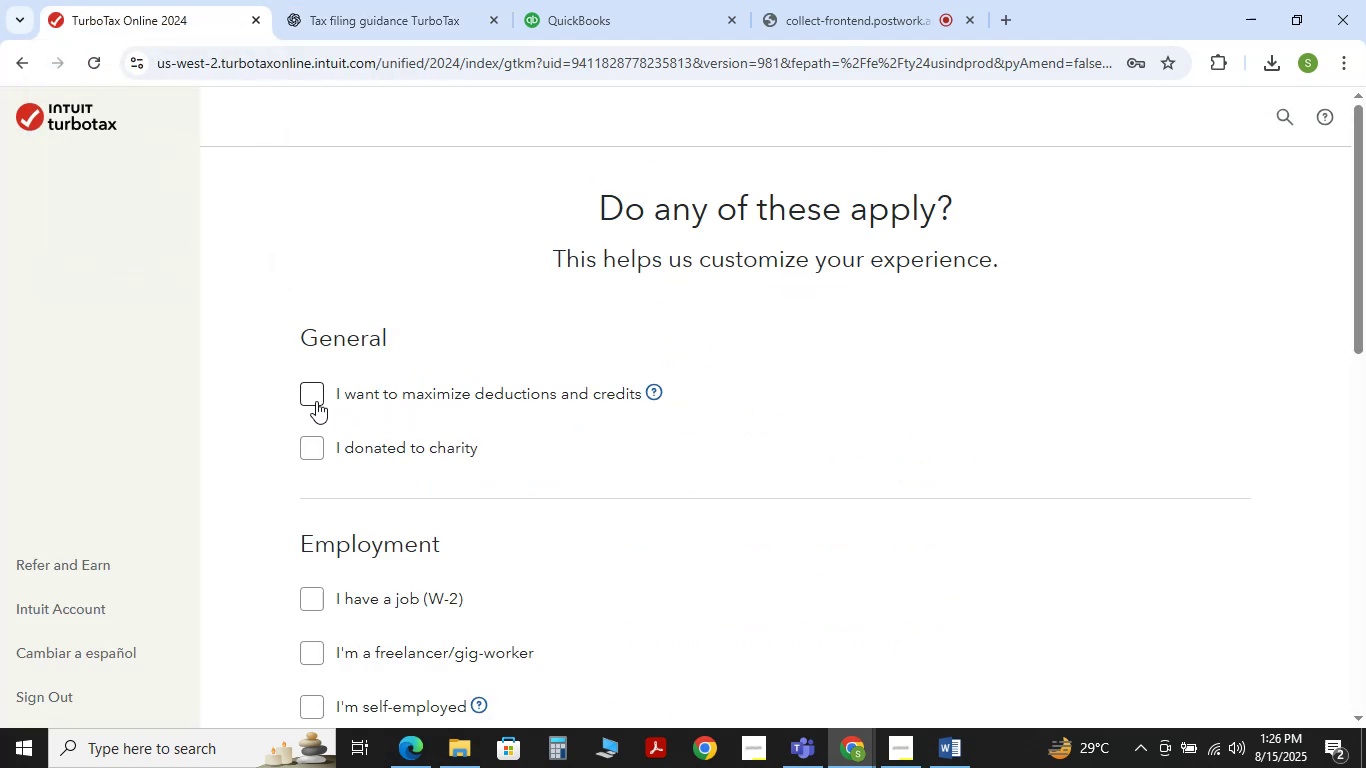 
wait(6.98)
 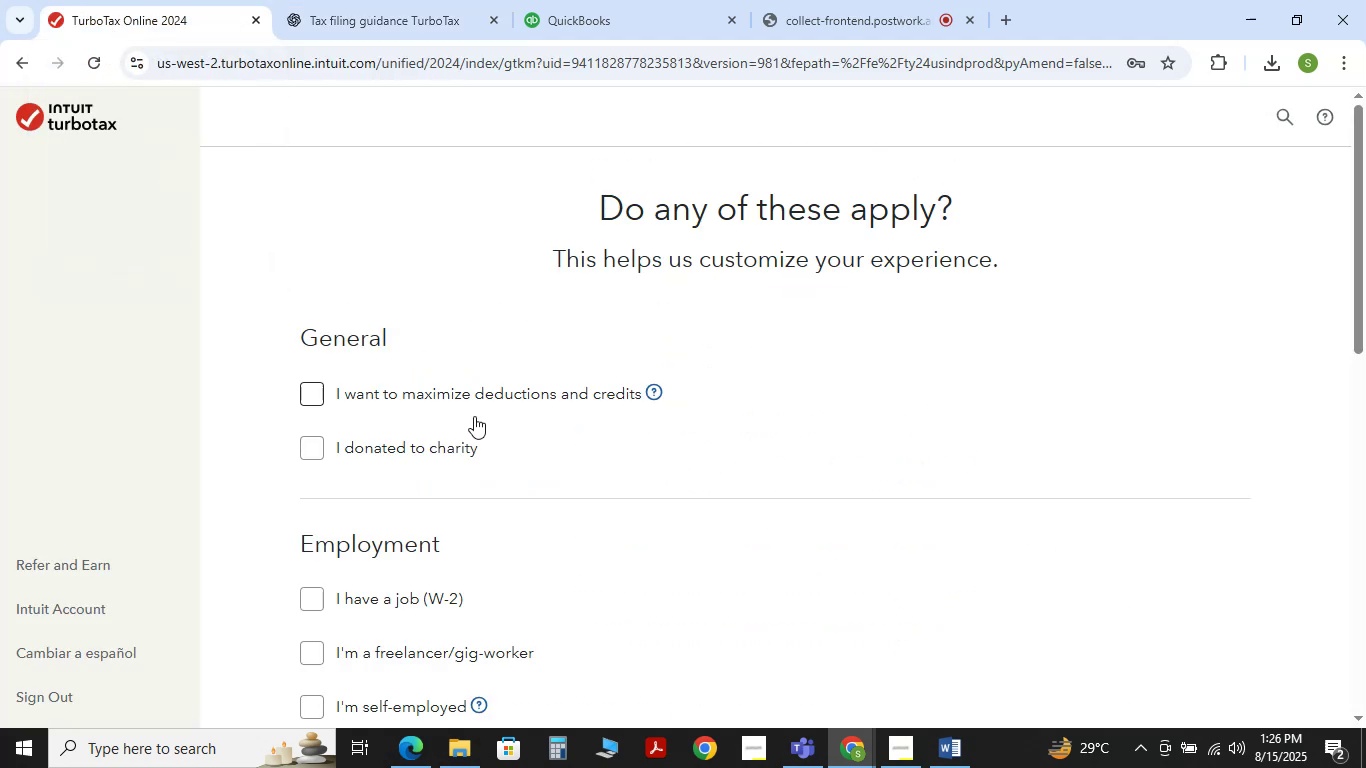 
double_click([316, 393])
 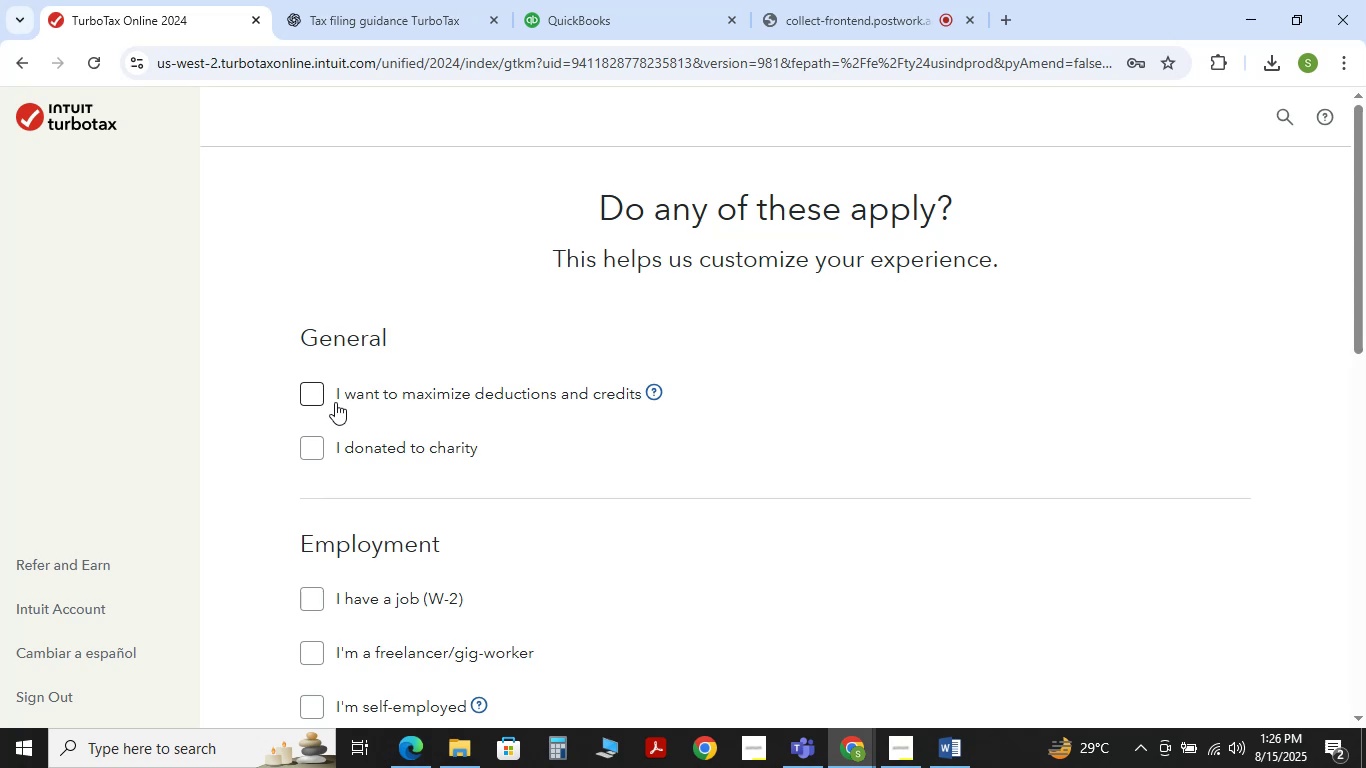 
scroll: coordinate [335, 402], scroll_direction: down, amount: 1.0
 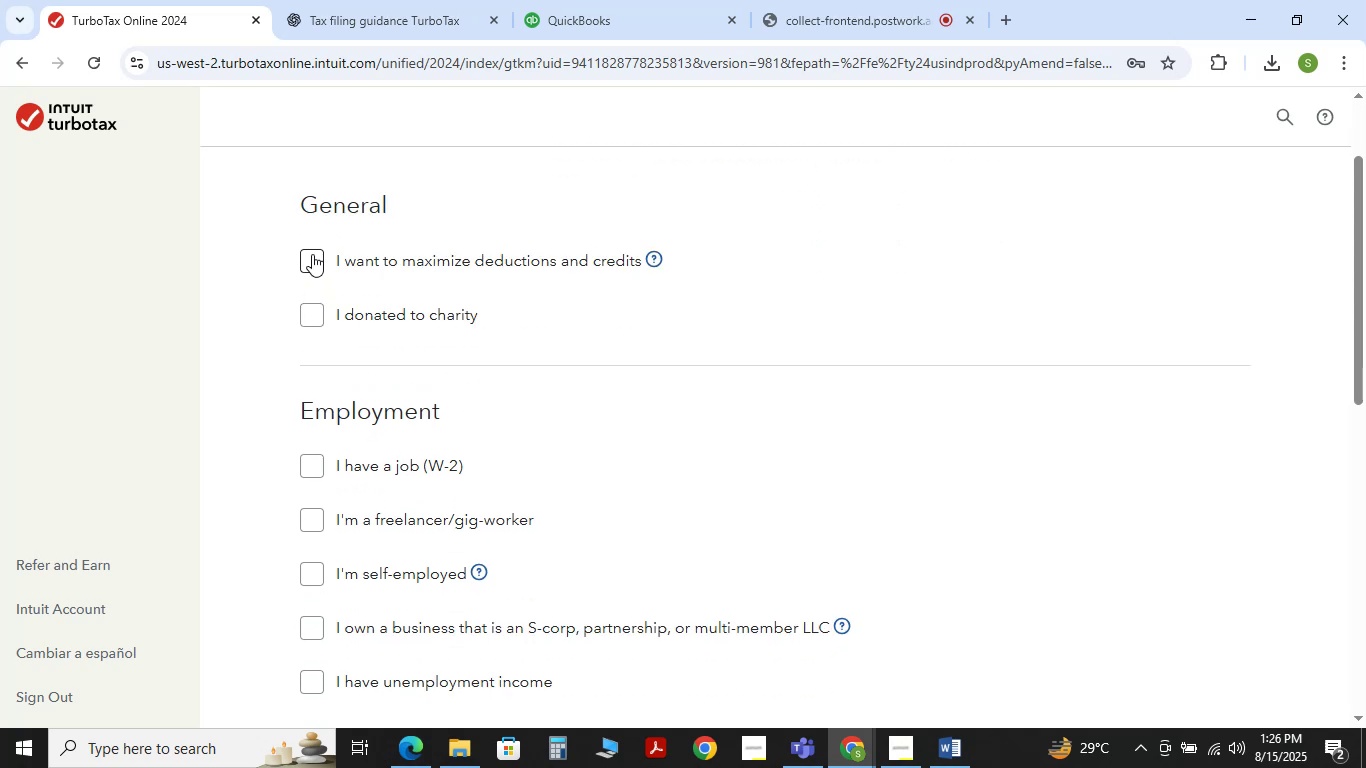 
double_click([311, 253])
 